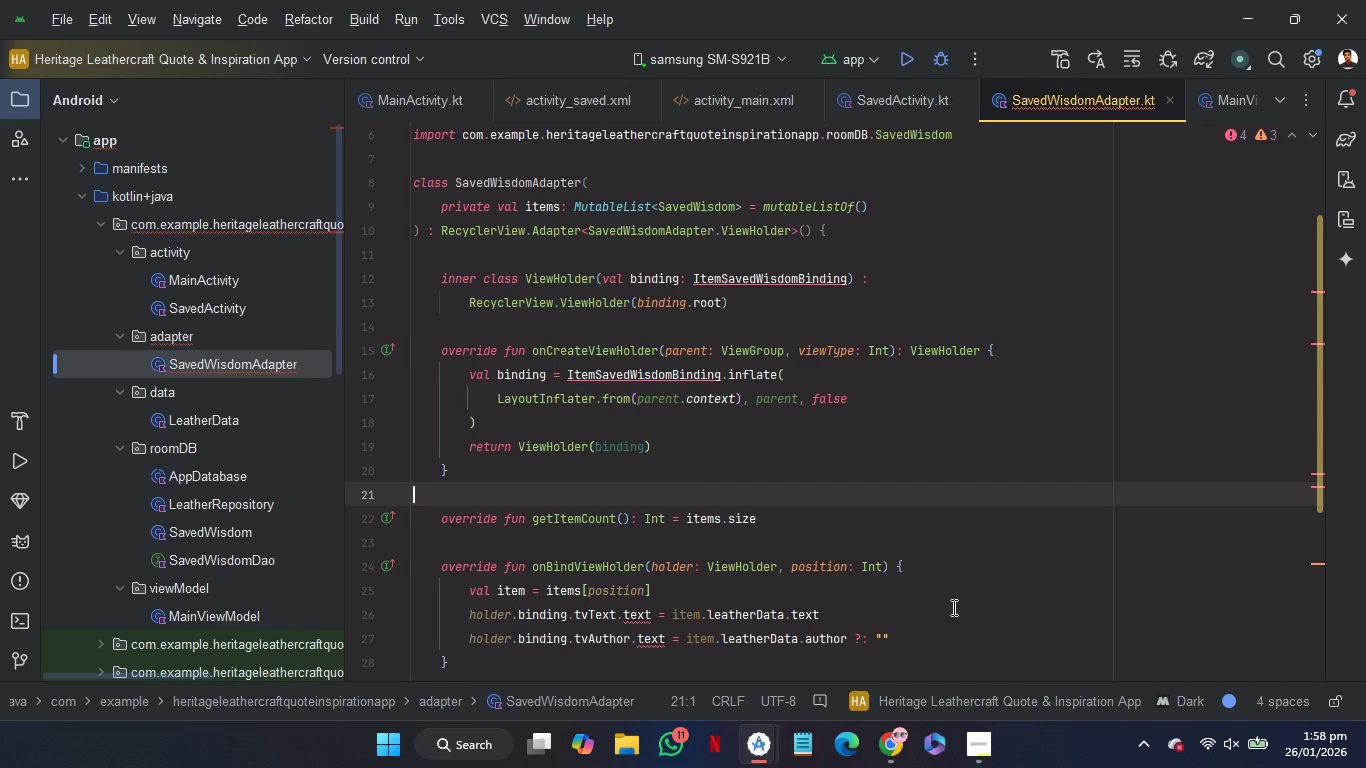 
scroll: coordinate [952, 607], scroll_direction: down, amount: 2.0
 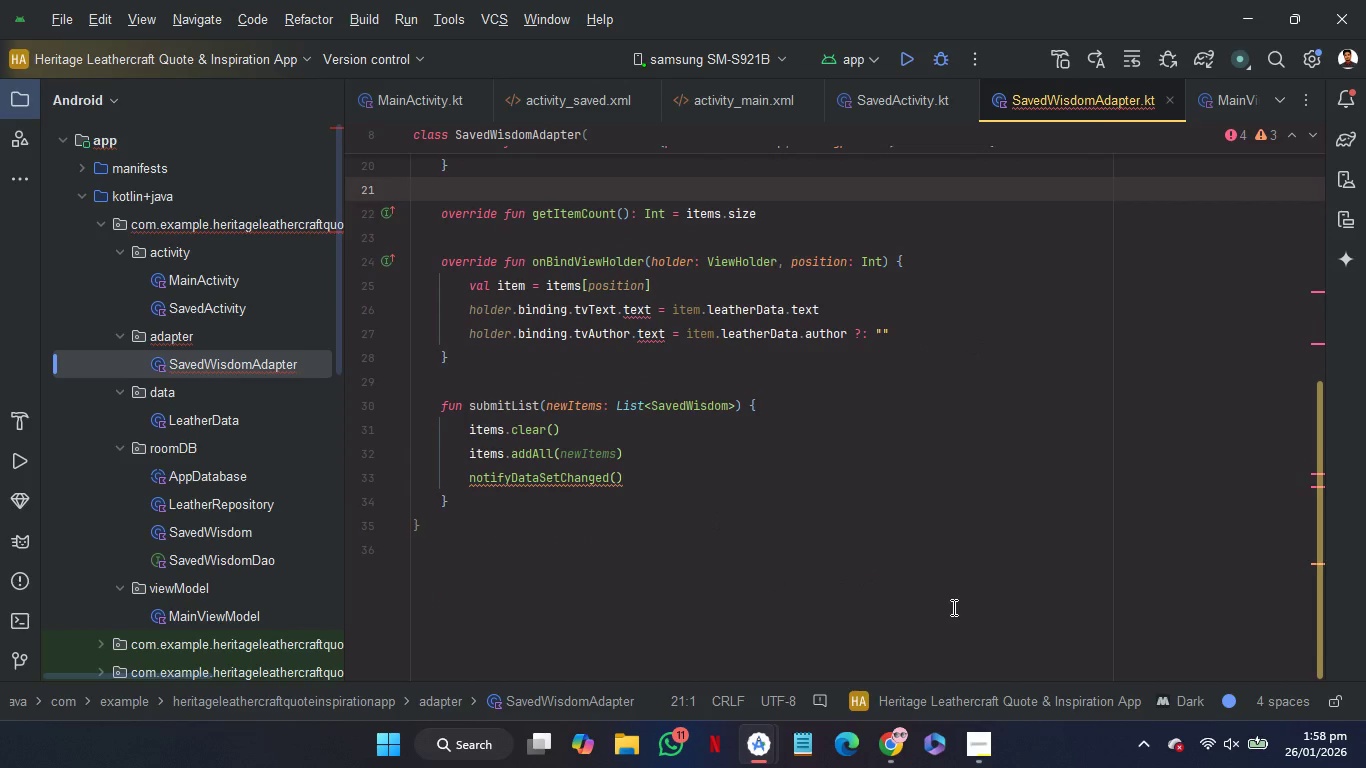 
scroll: coordinate [952, 607], scroll_direction: up, amount: 1.0
 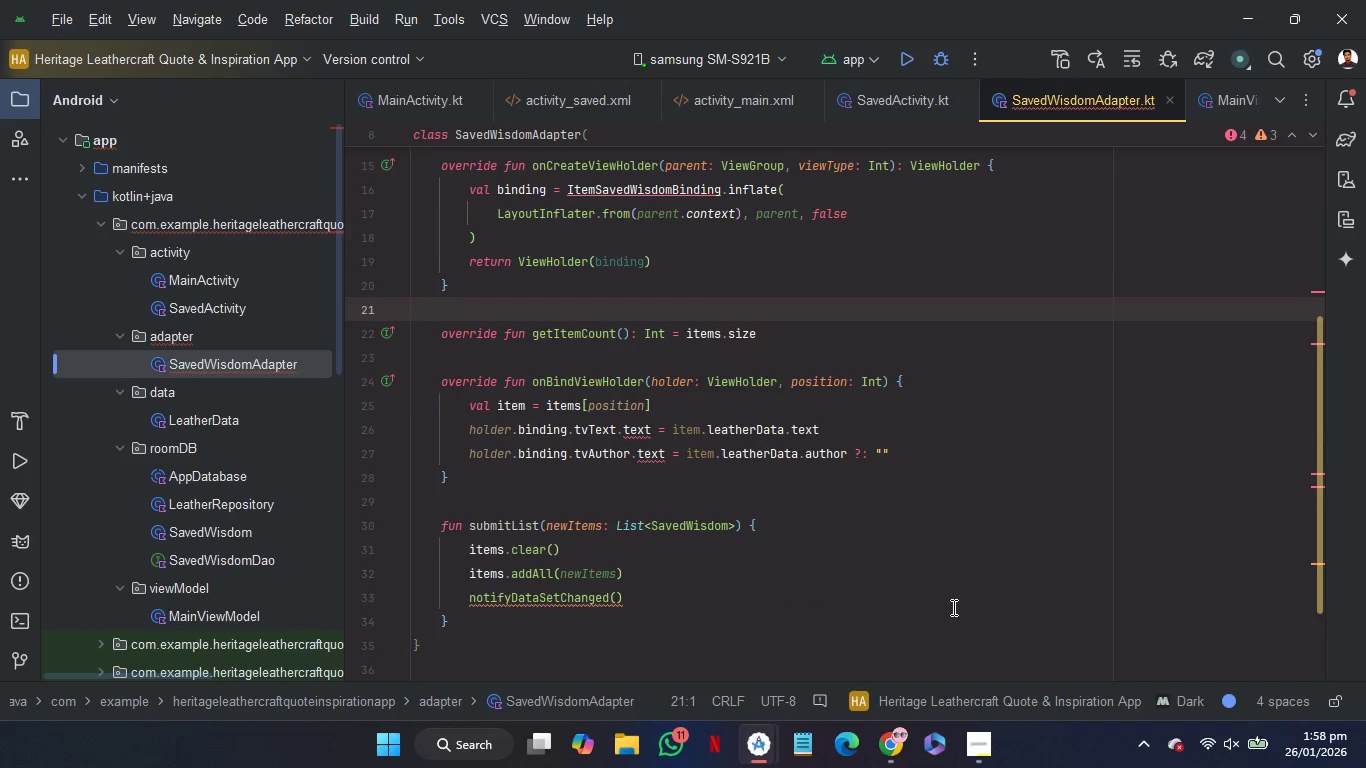 
scroll: coordinate [952, 607], scroll_direction: none, amount: 0.0
 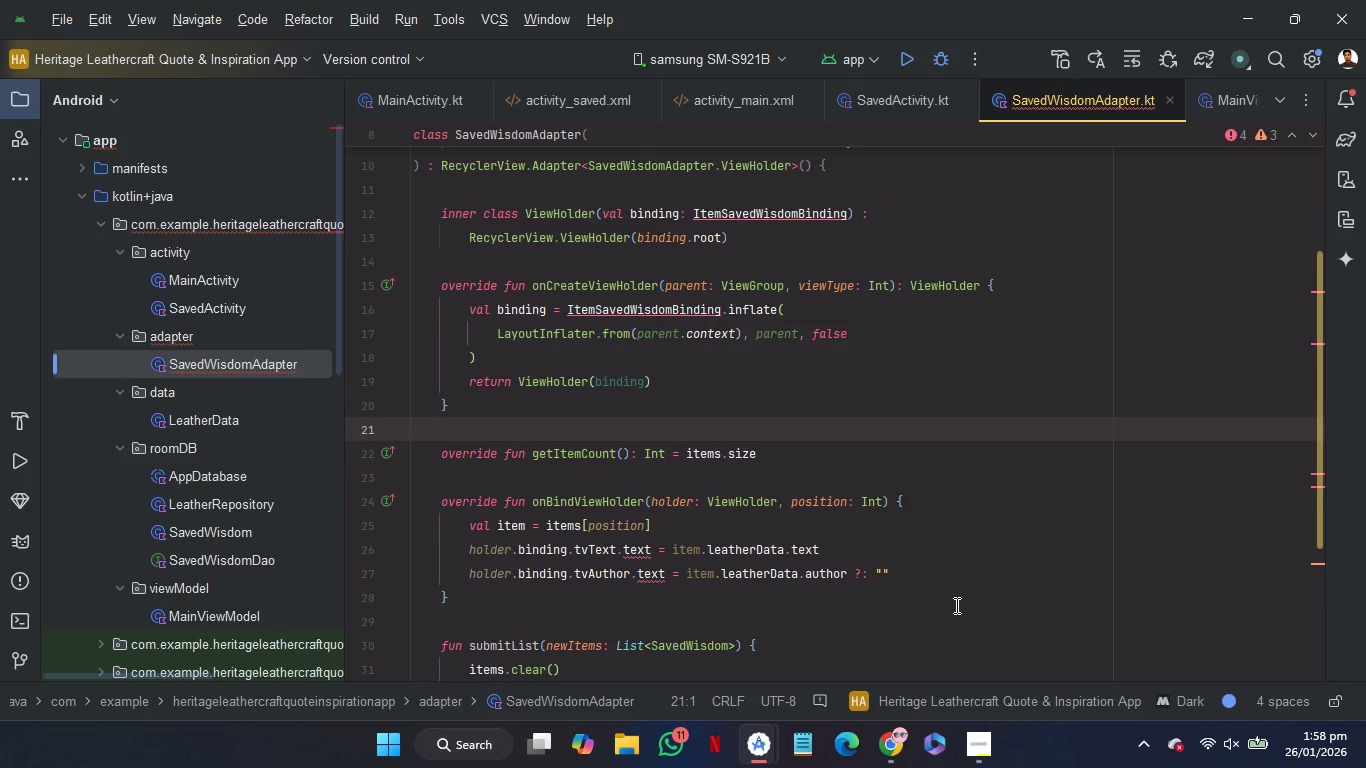 
scroll: coordinate [955, 605], scroll_direction: up, amount: 9.0
 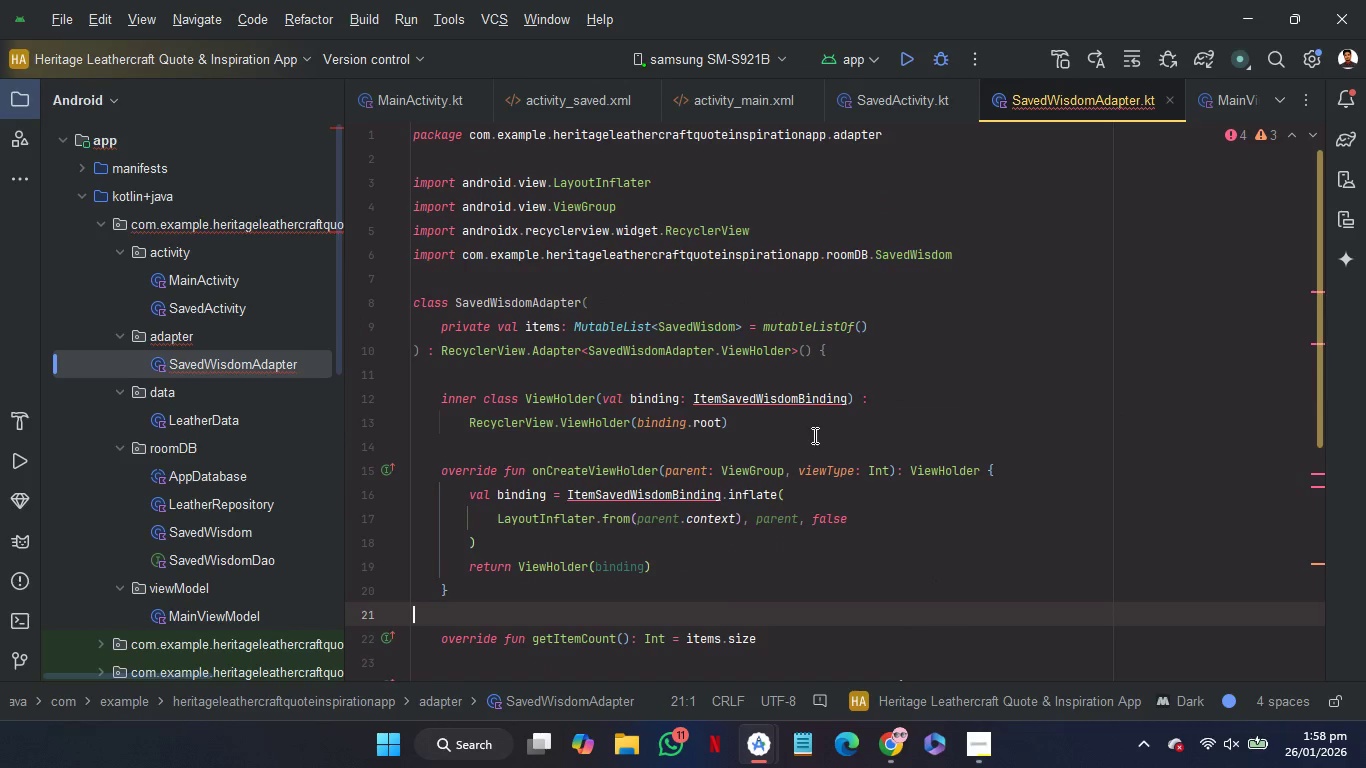 
mouse_move([798, 395])
 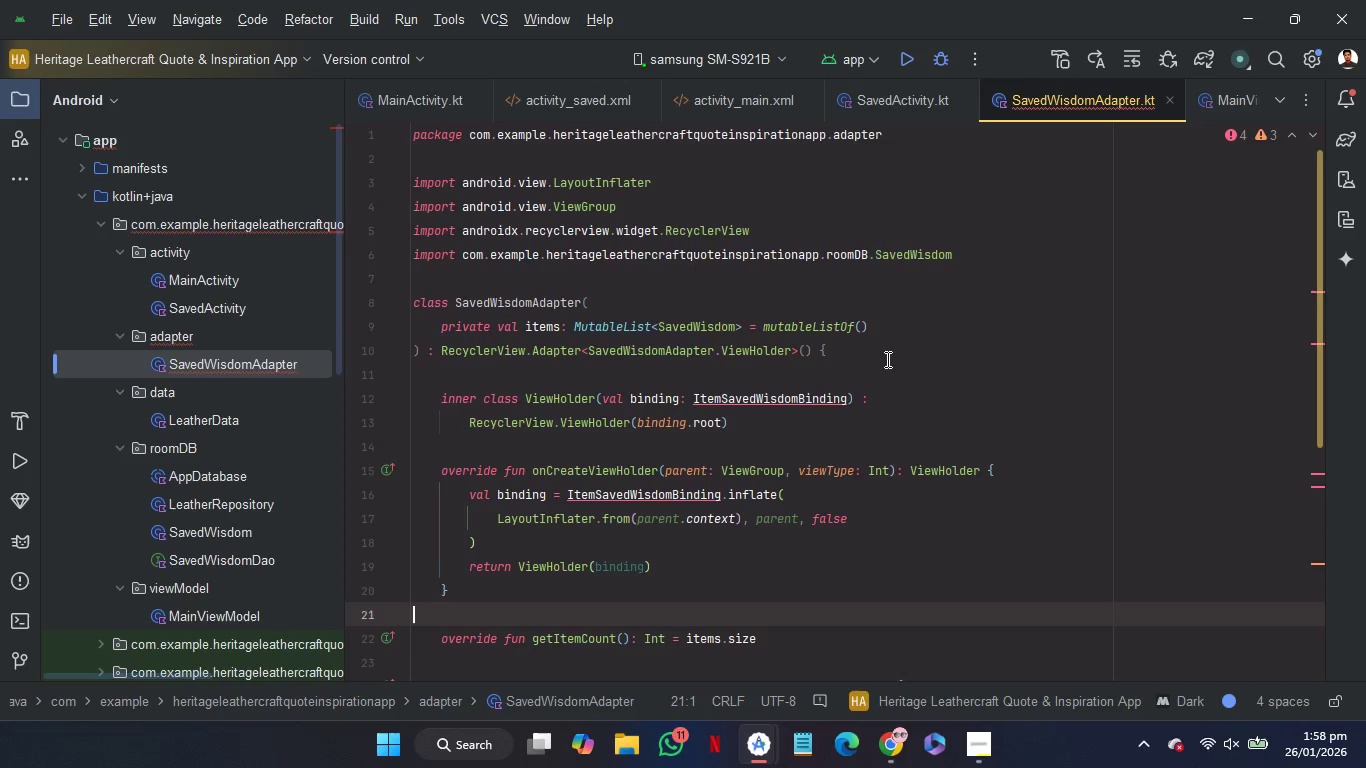 
scroll: coordinate [886, 359], scroll_direction: down, amount: 10.0
 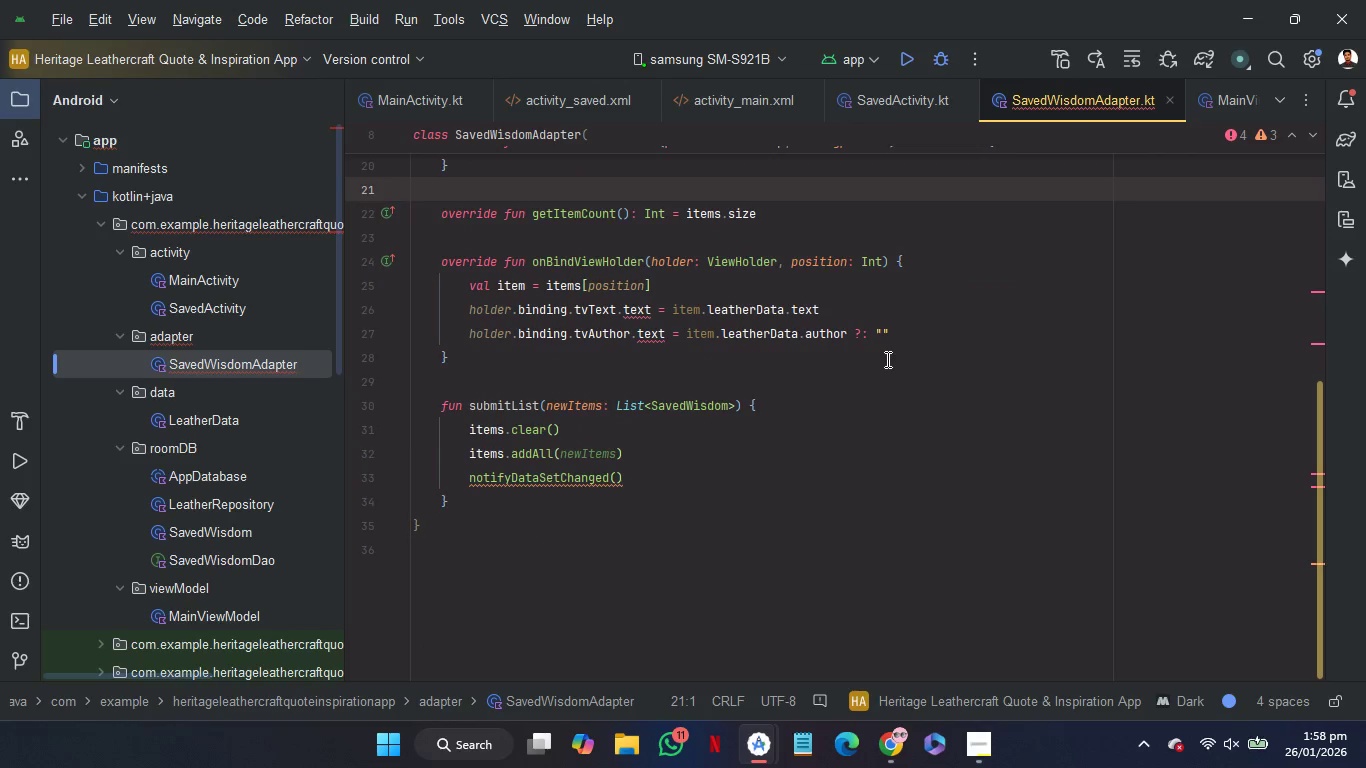 
scroll: coordinate [886, 359], scroll_direction: up, amount: 2.0
 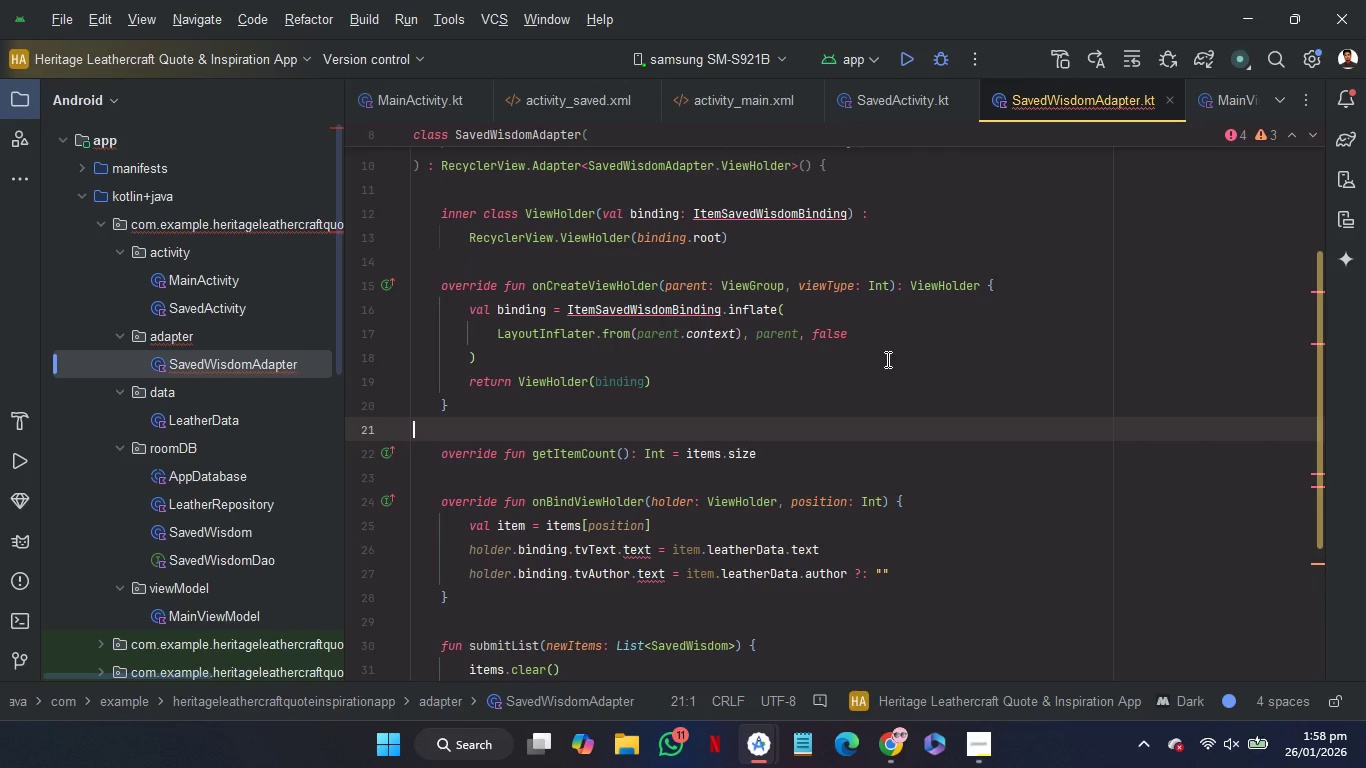 
scroll: coordinate [886, 359], scroll_direction: none, amount: 0.0
 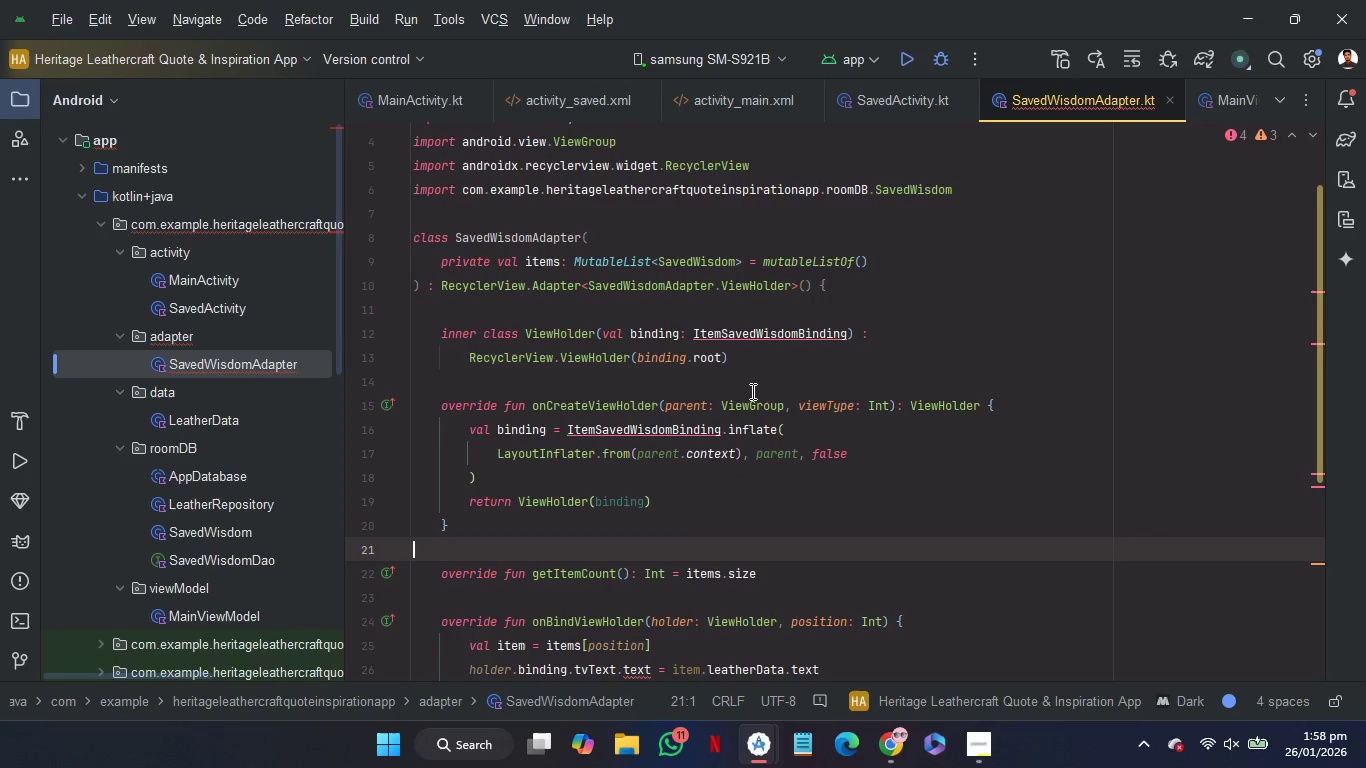 
wait(6.9)
 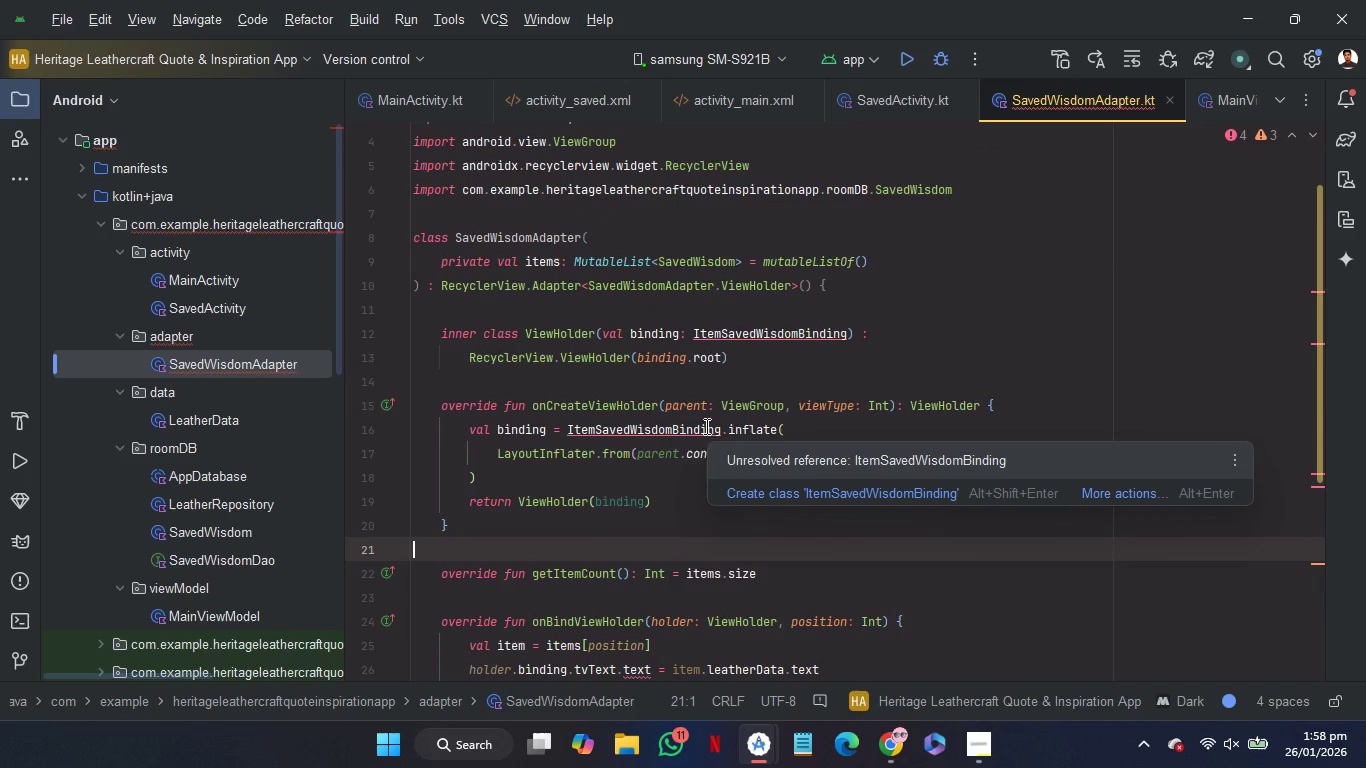 
double_click([759, 333])
 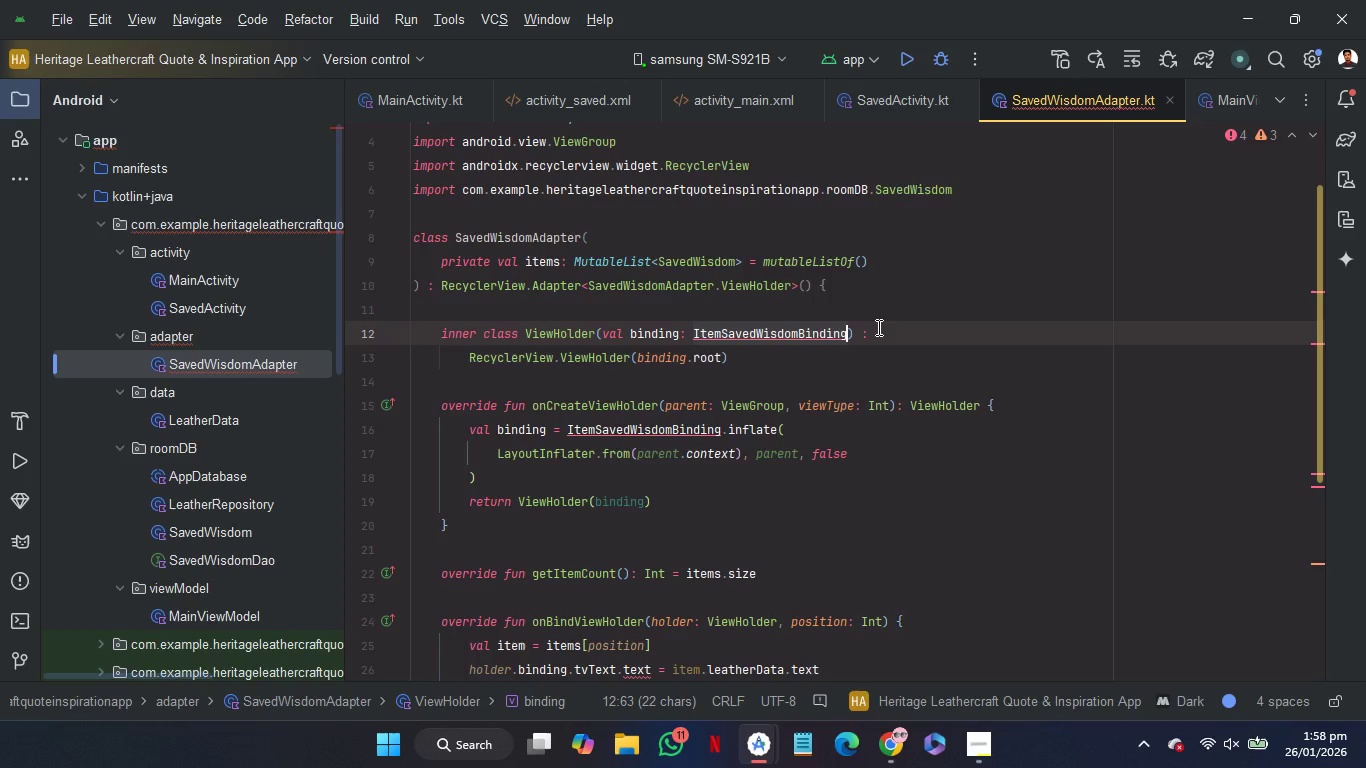 
wait(15.39)
 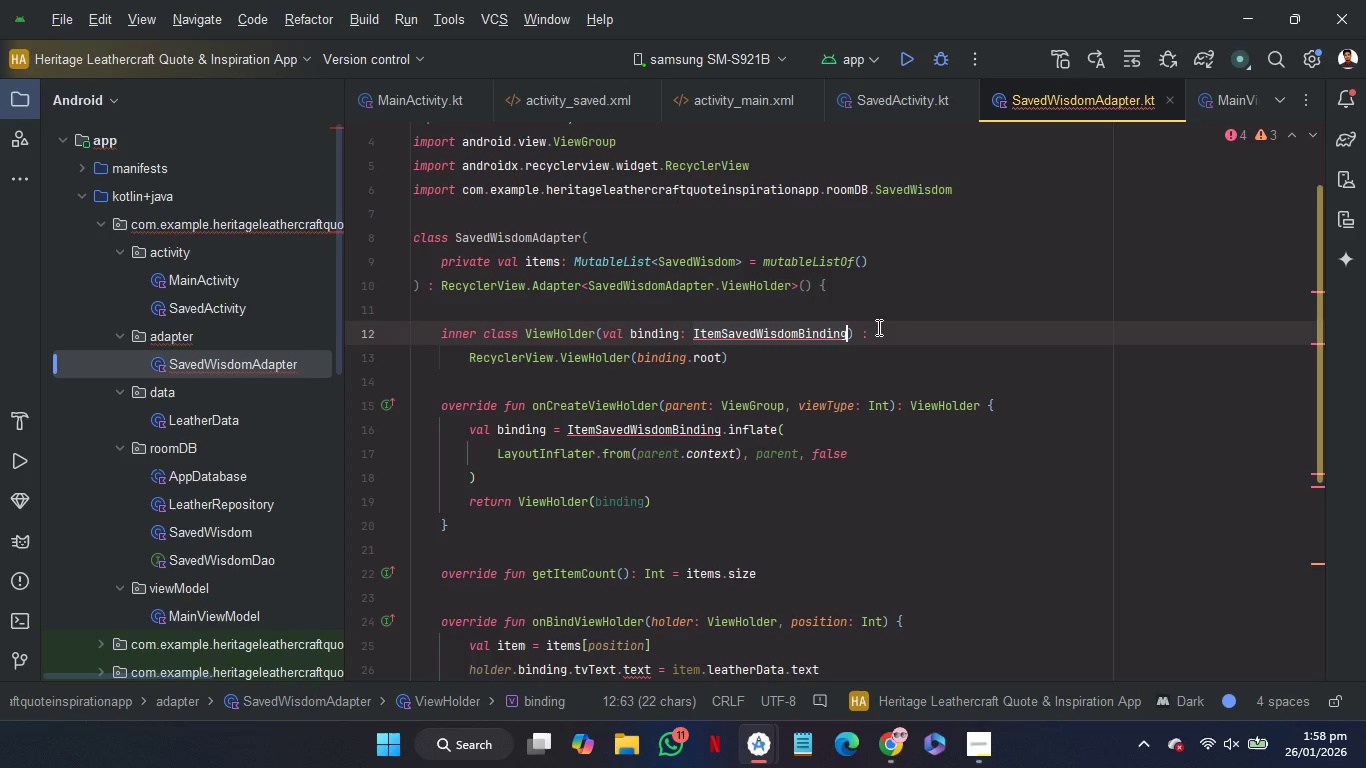 
left_click([725, 336])
 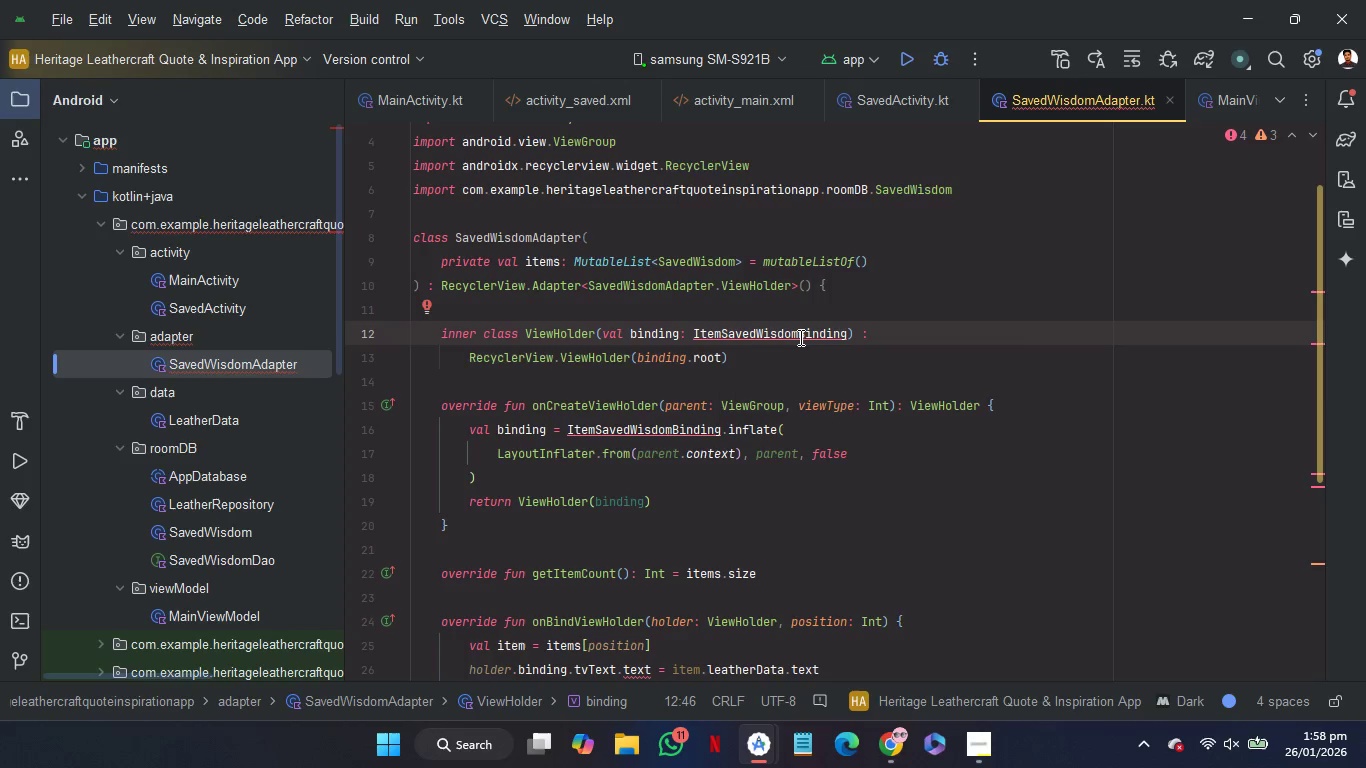 
left_click_drag(start_coordinate=[798, 337], to_coordinate=[696, 335])
 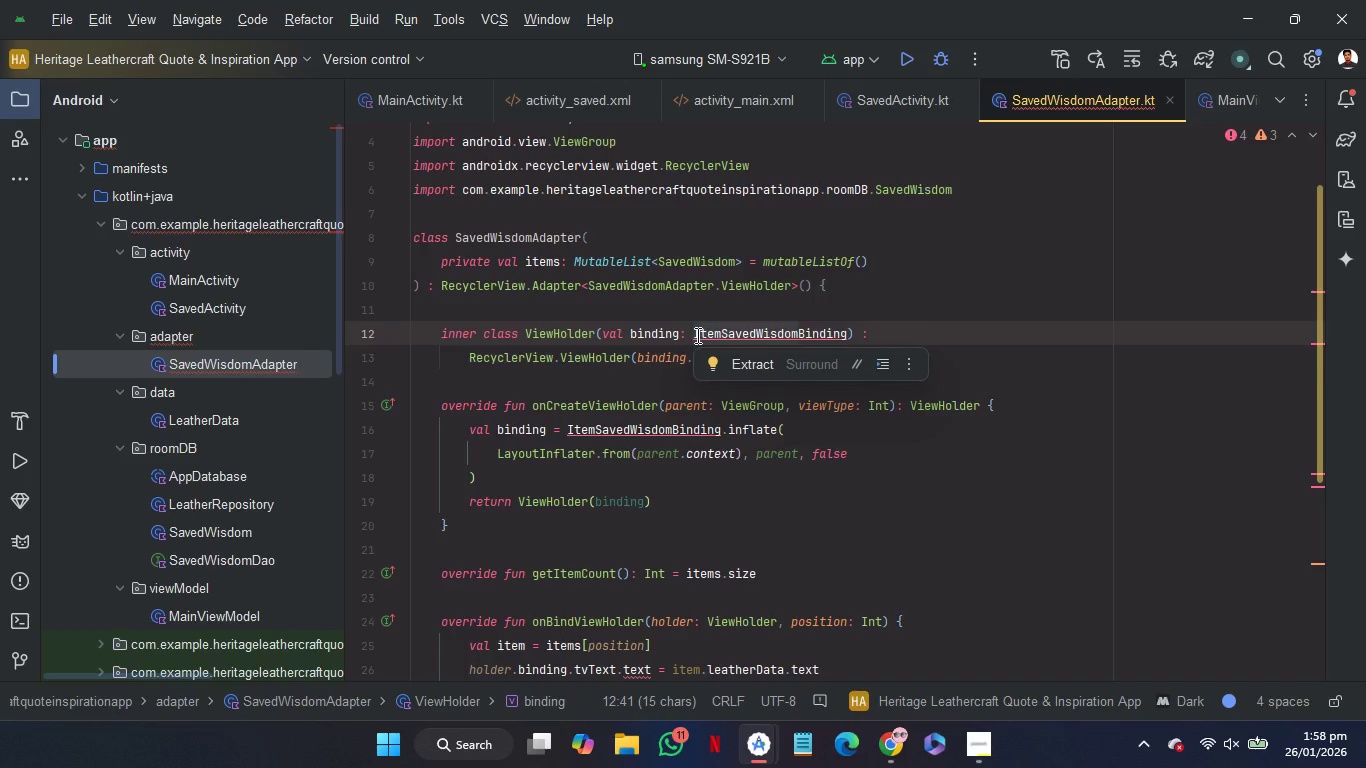 
type(la)
 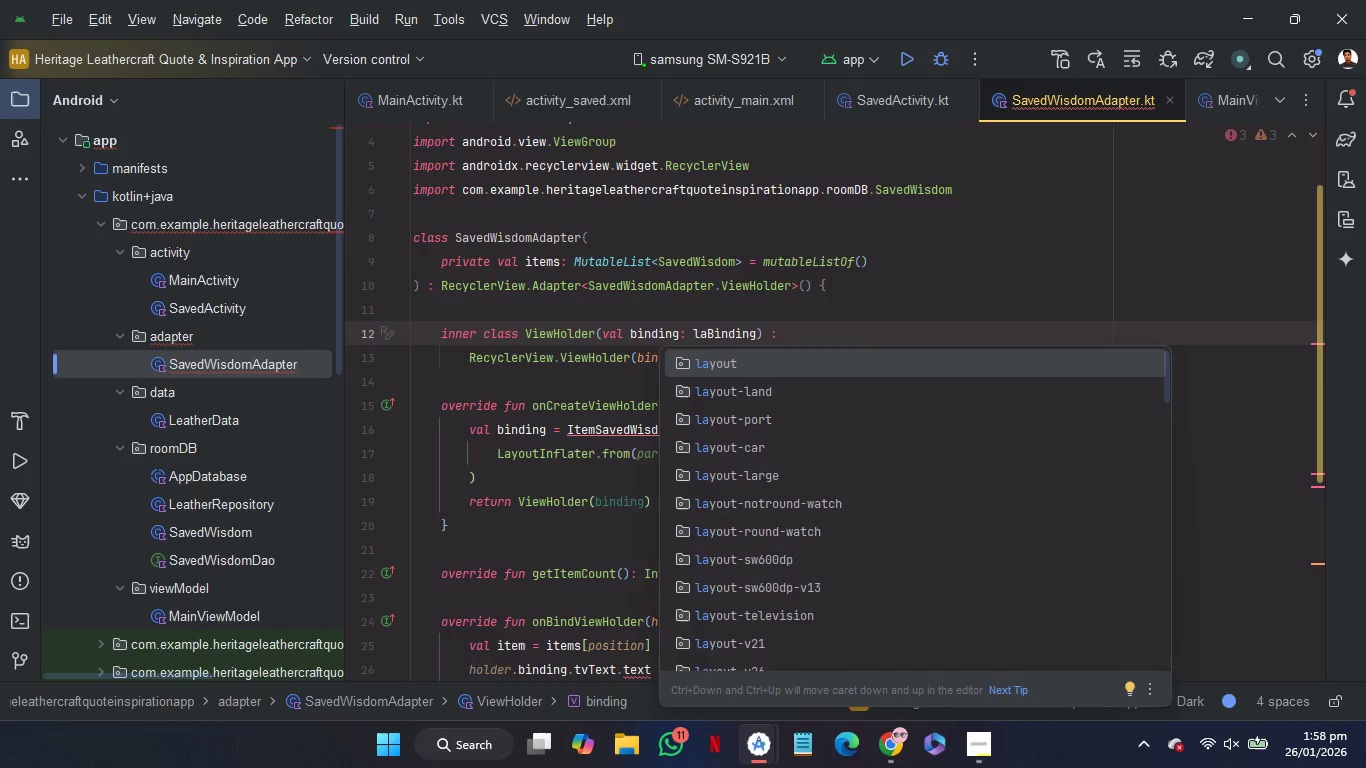 
key(Backspace)
key(Backspace)
type(Layout)
 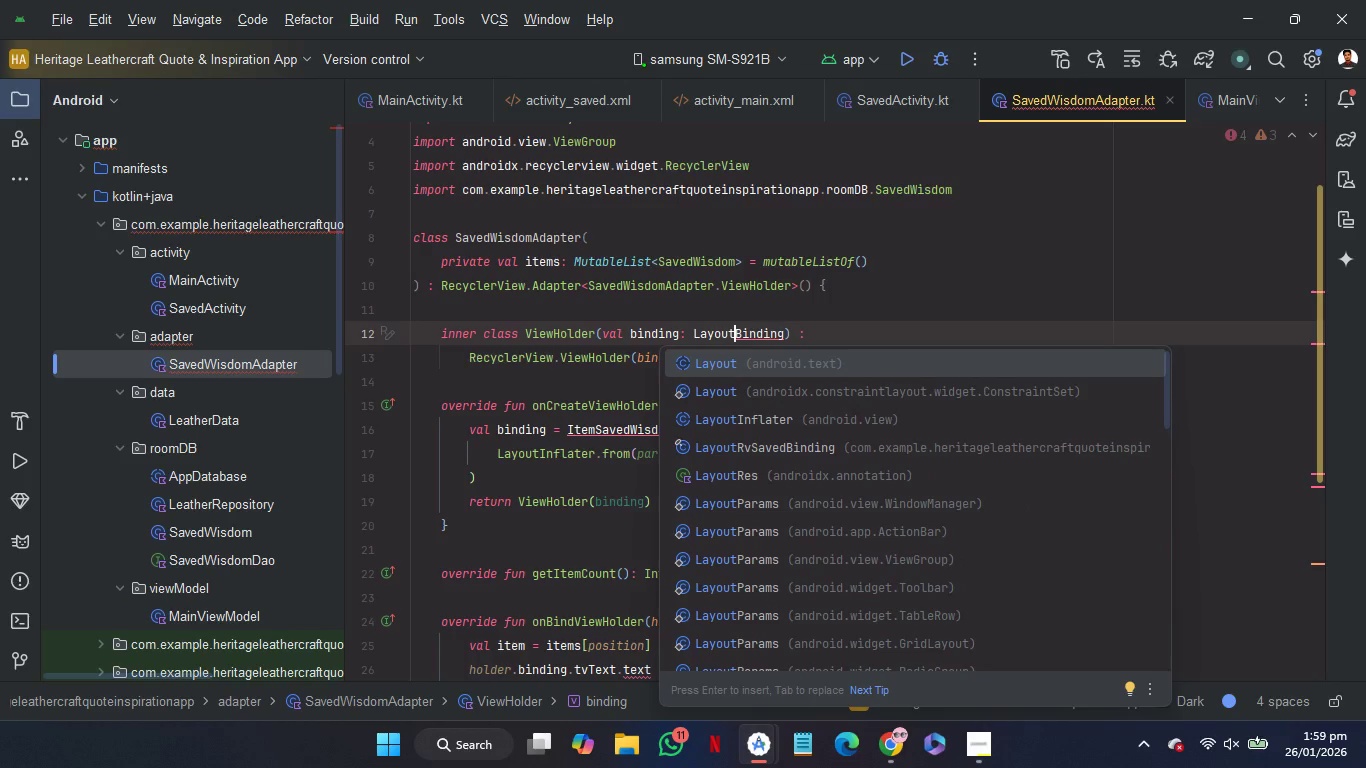 
key(ArrowDown)
 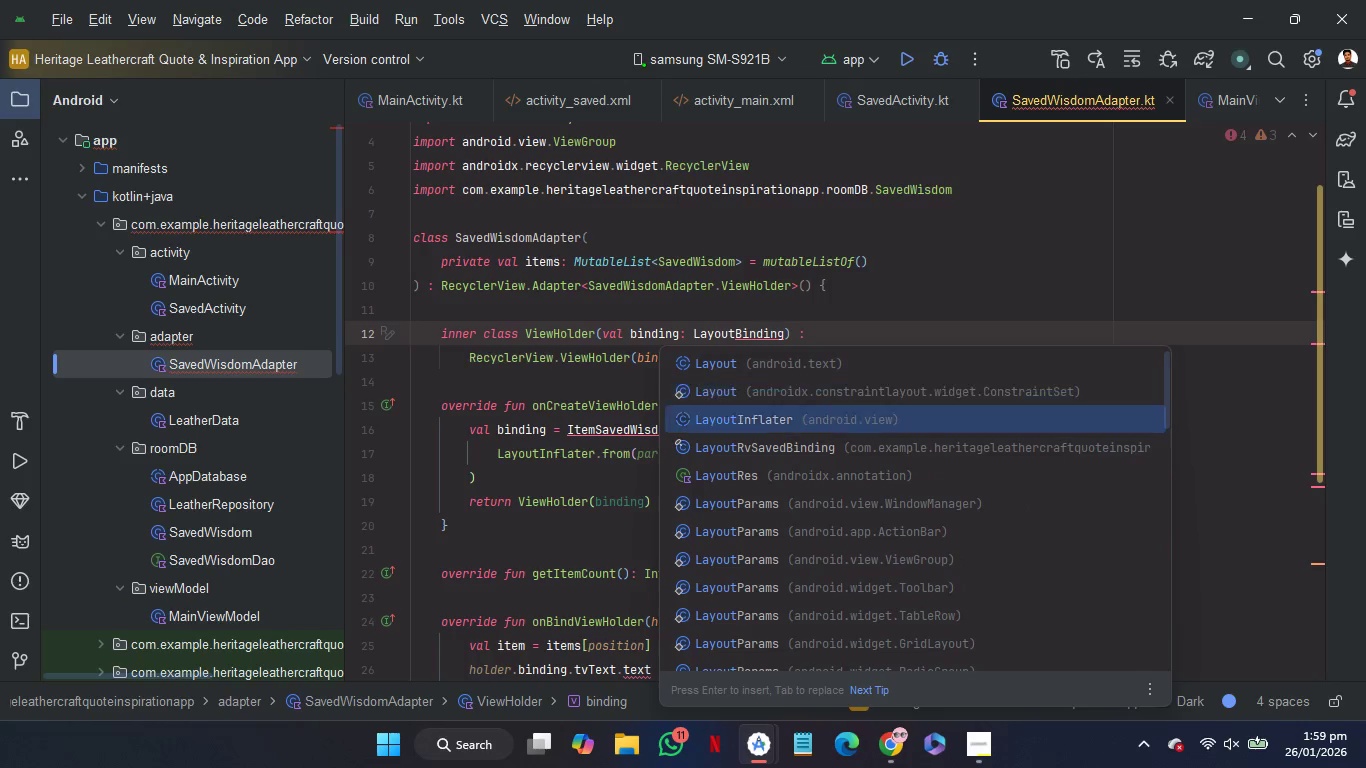 
key(ArrowDown)
 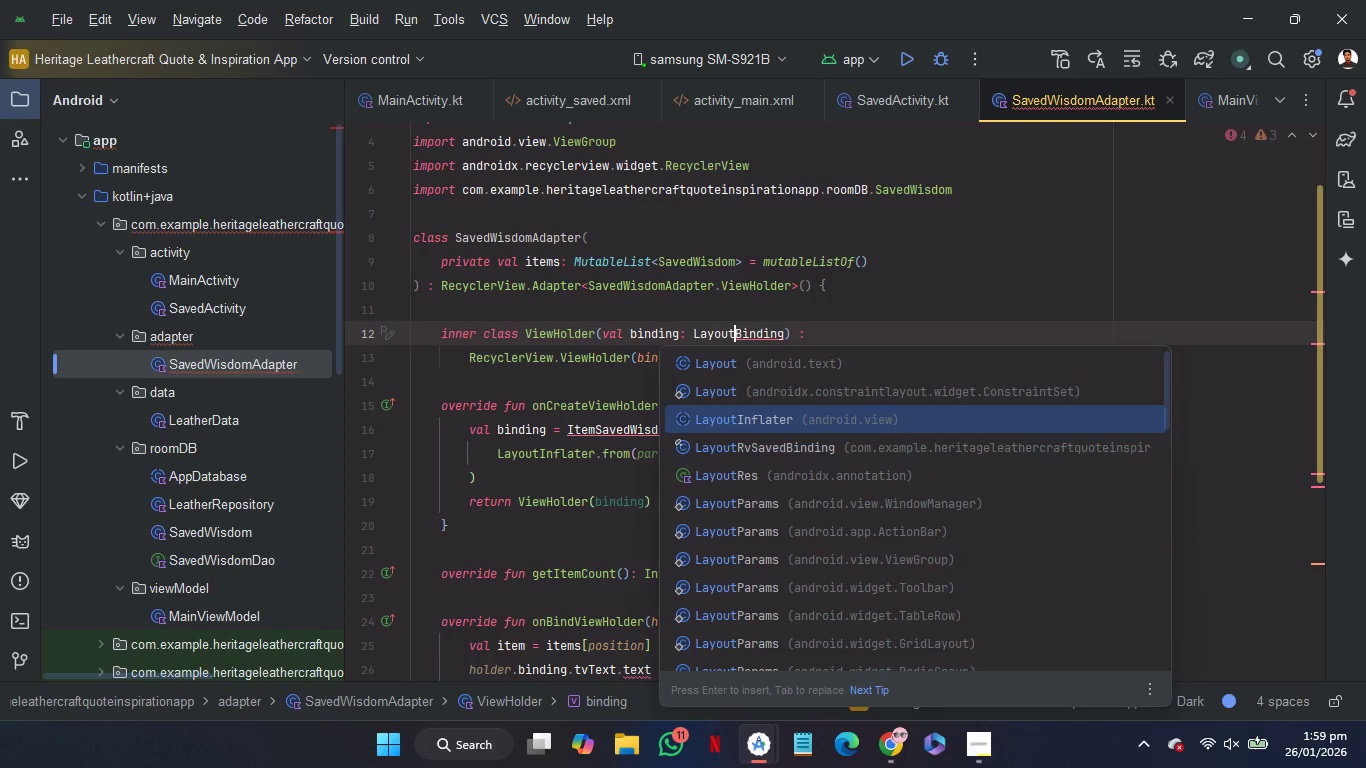 
key(ArrowDown)
 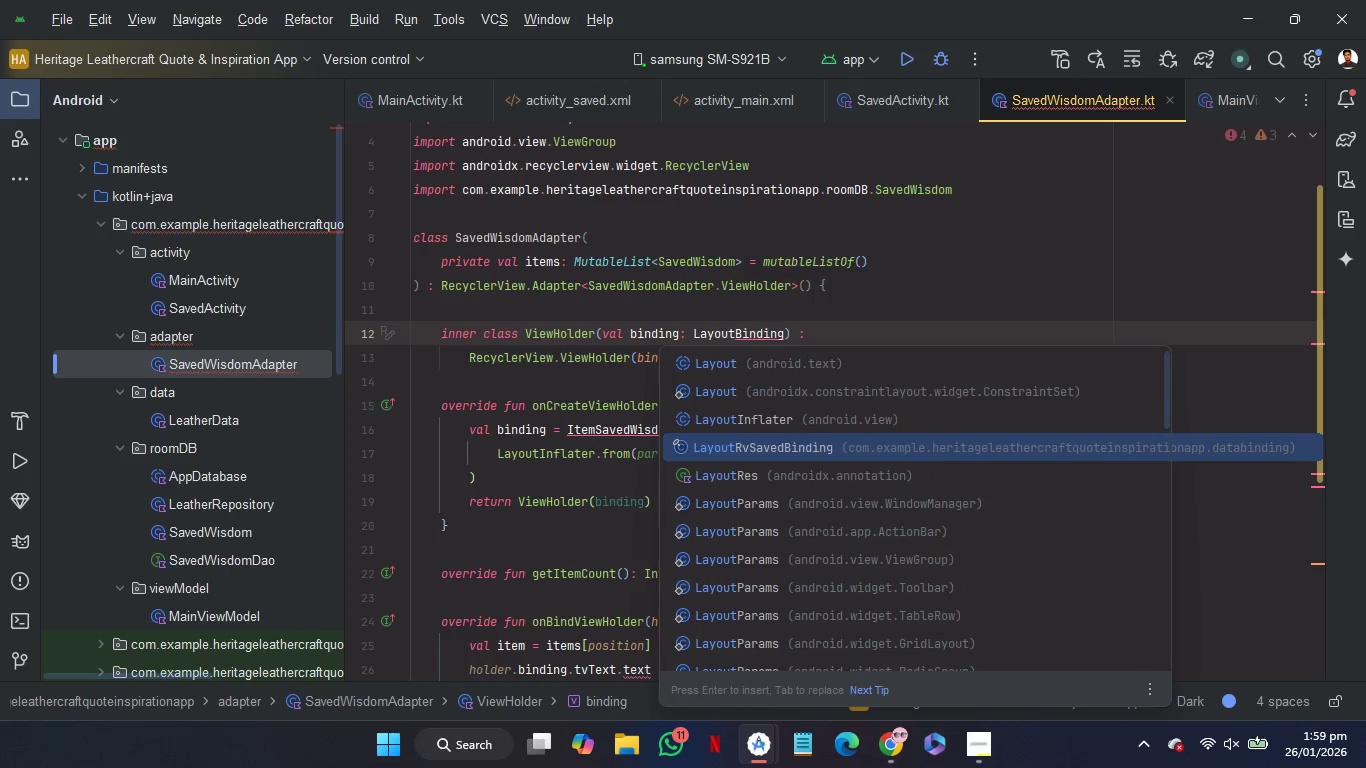 
key(ArrowRight)
 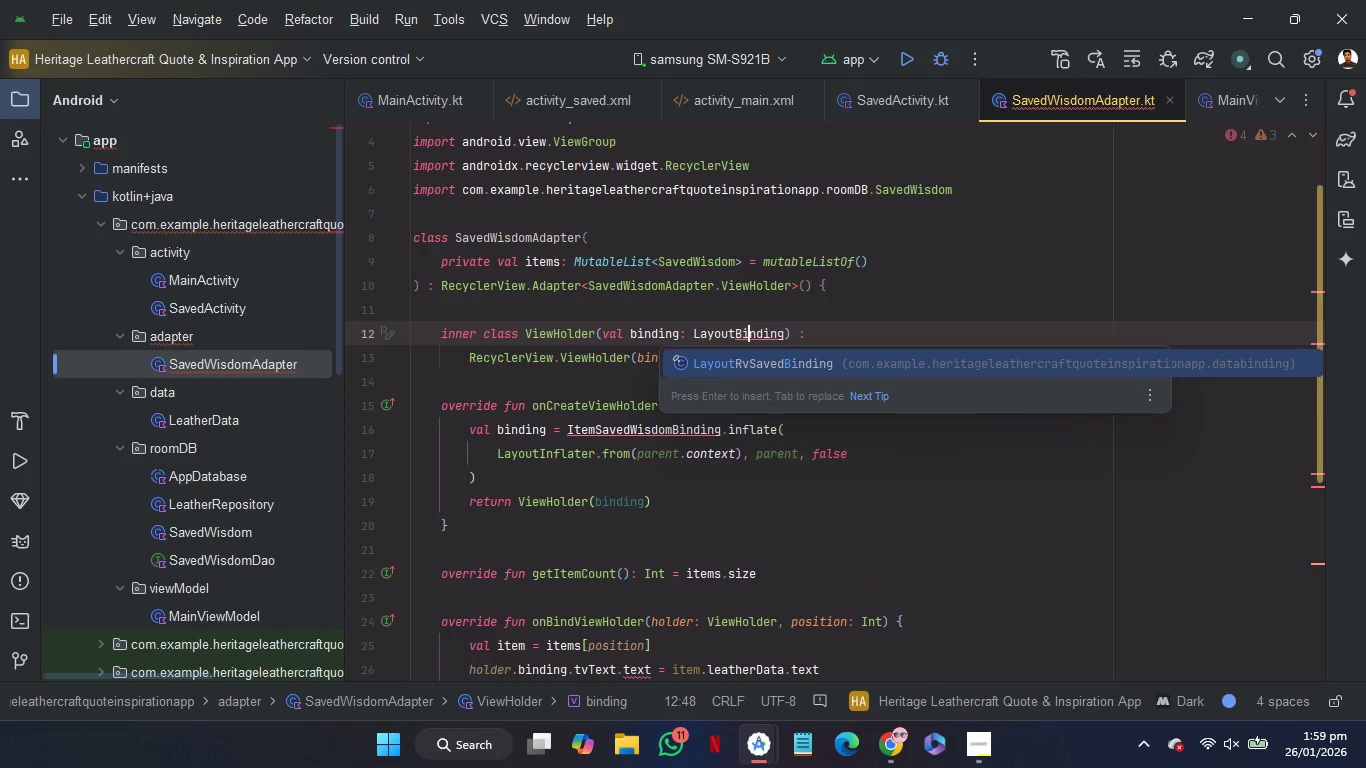 
key(ArrowRight)
 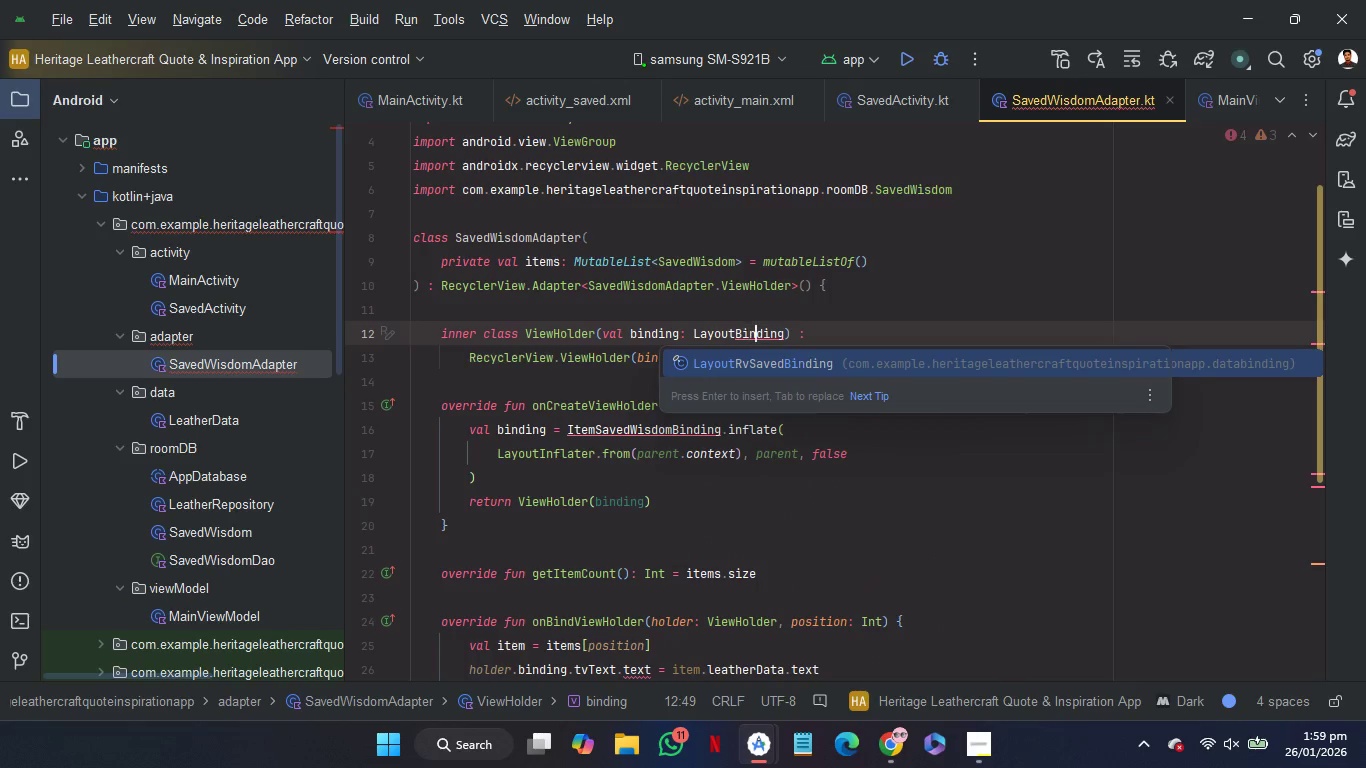 
key(ArrowRight)
 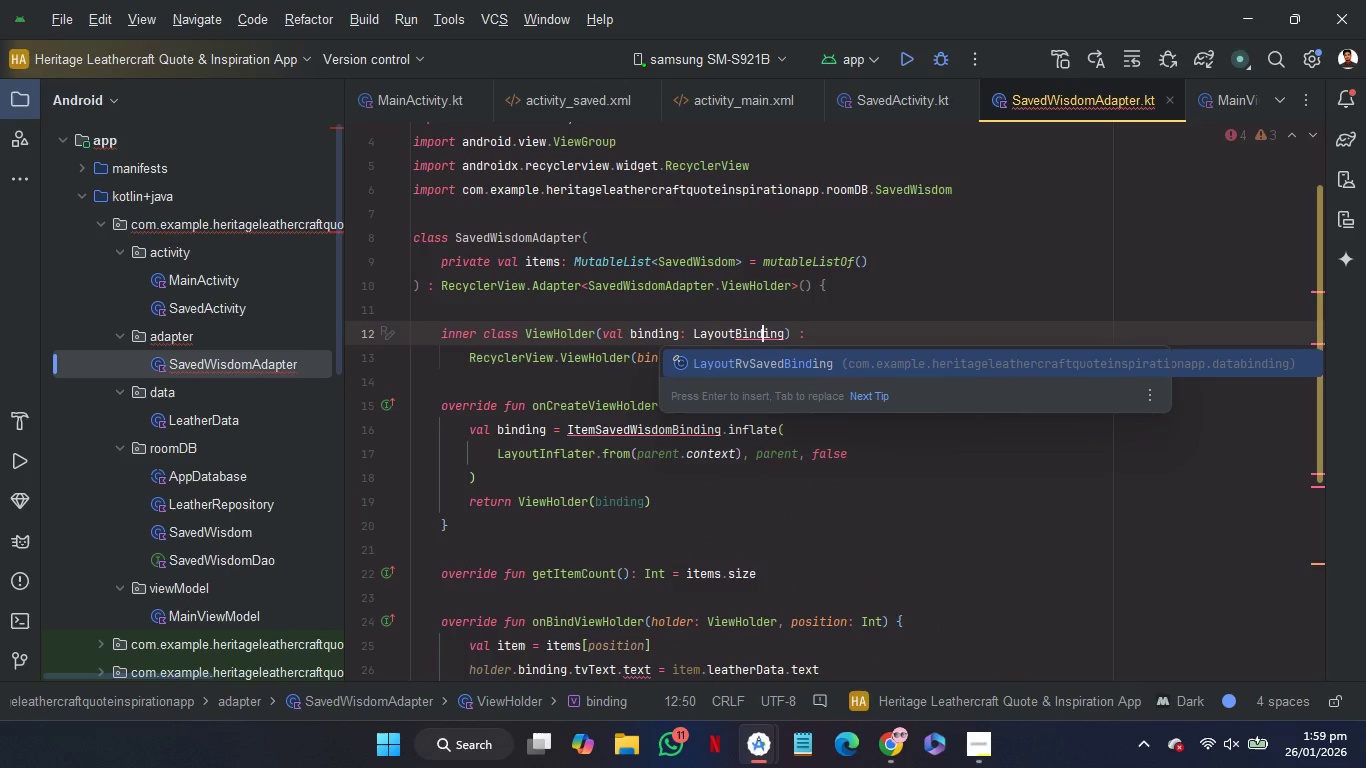 
key(ArrowRight)
 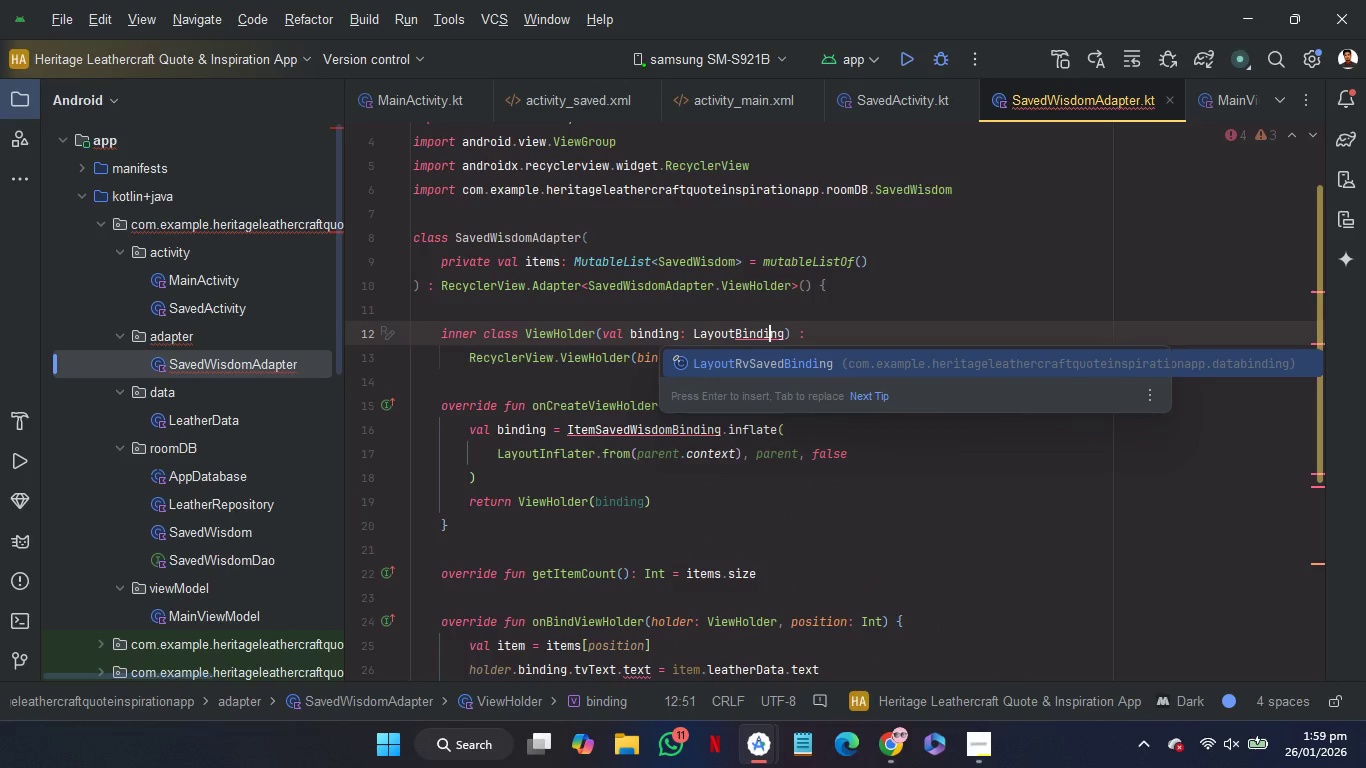 
key(ArrowRight)
 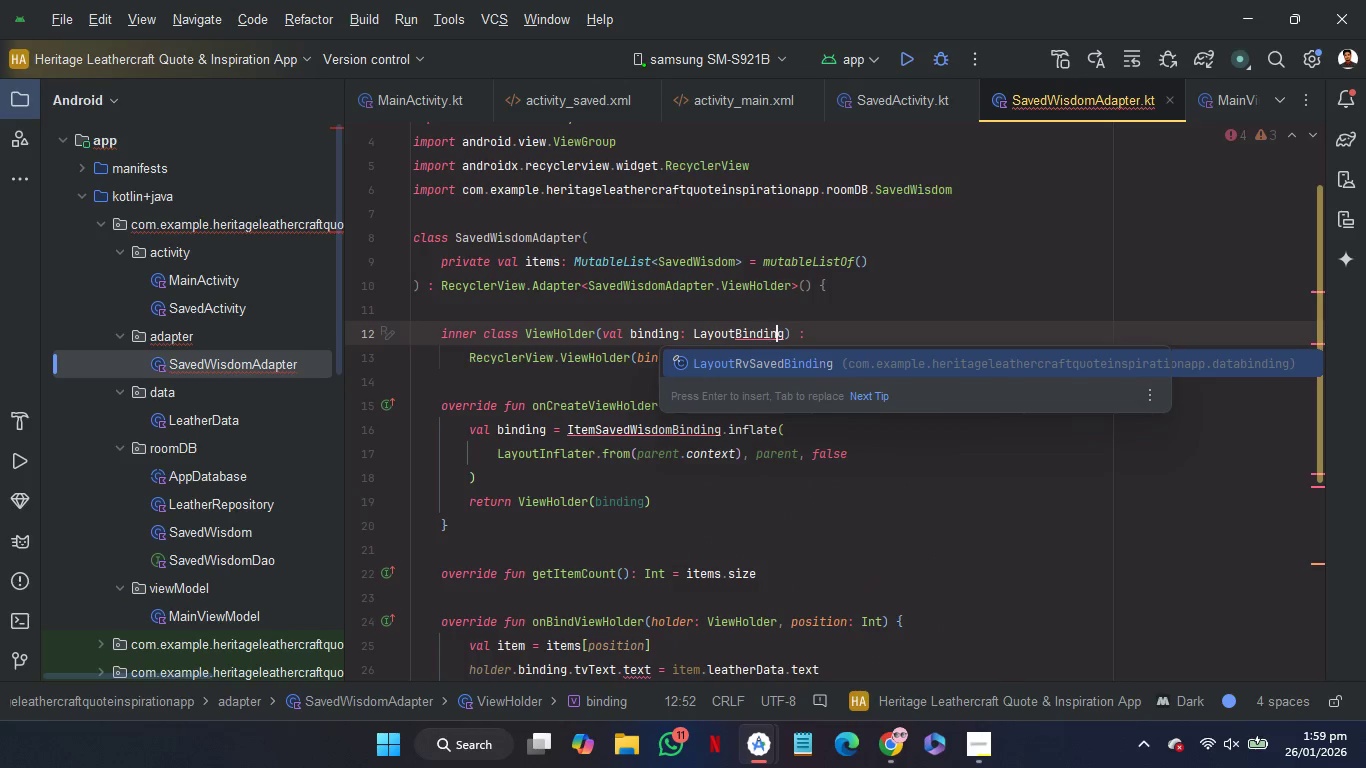 
key(ArrowRight)
 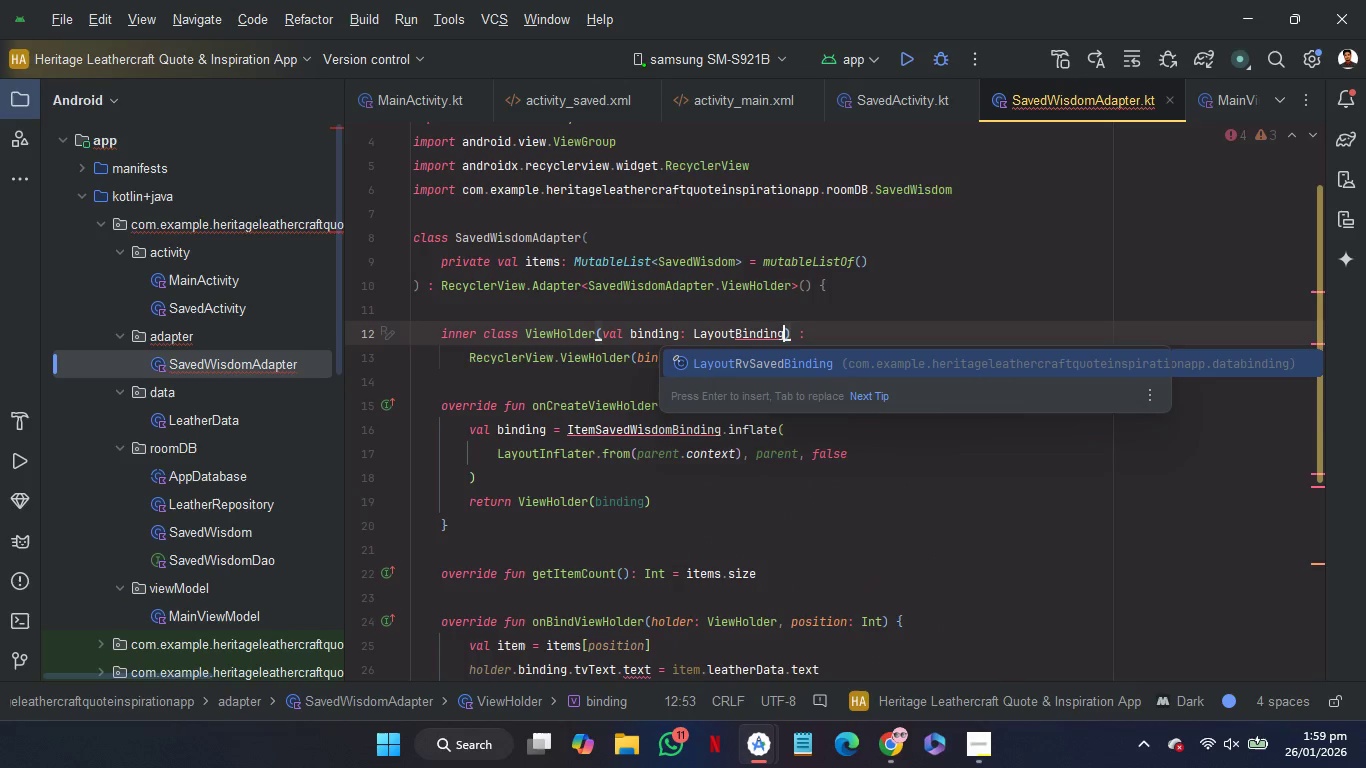 
key(ArrowRight)
 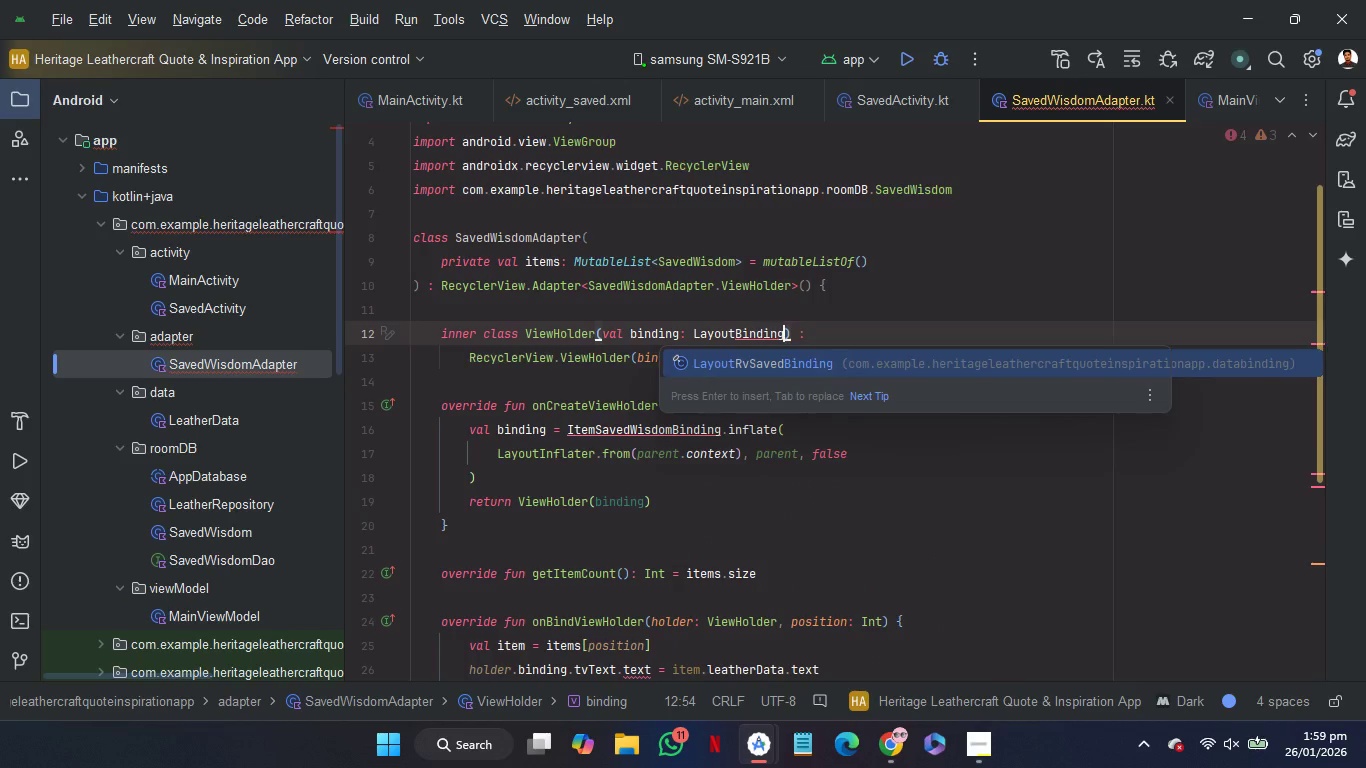 
key(Enter)
 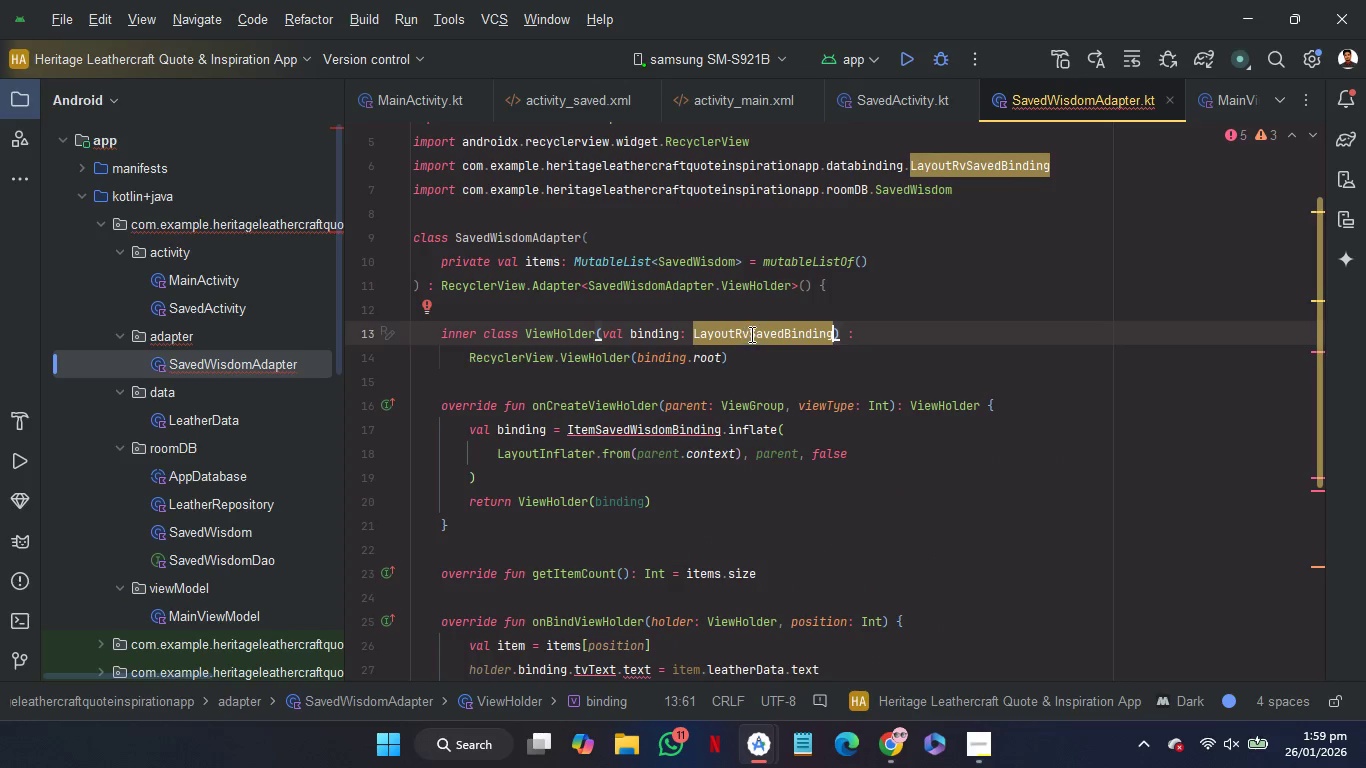 
double_click([750, 334])
 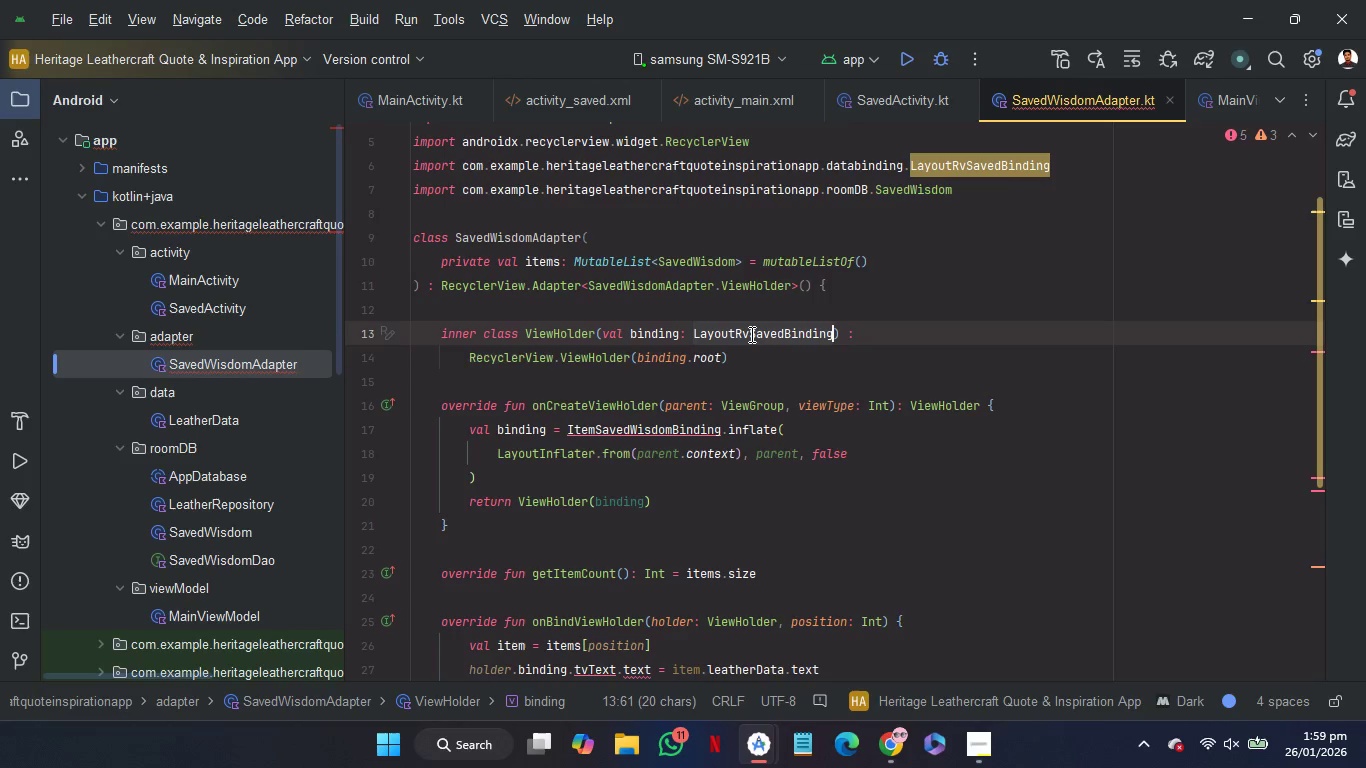 
key(Control+C)
 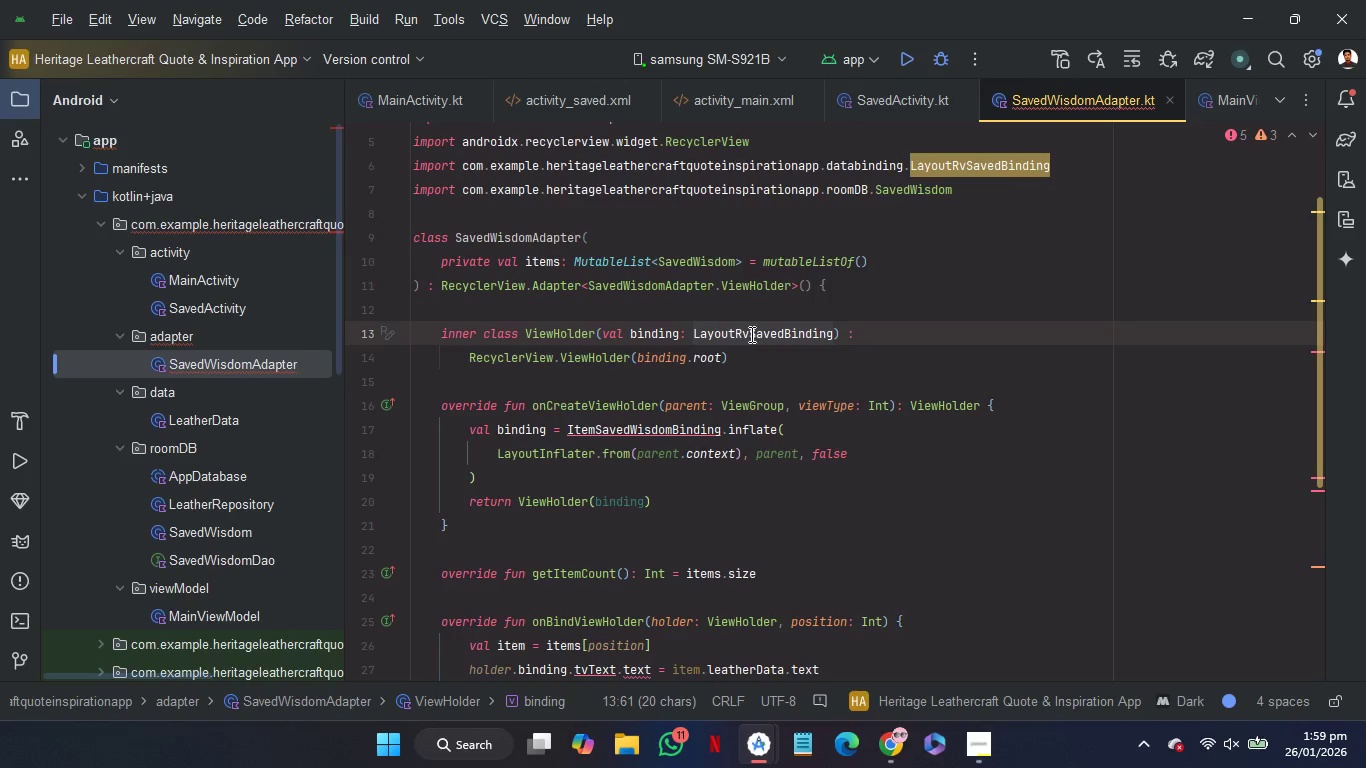 
key(Control+C)
 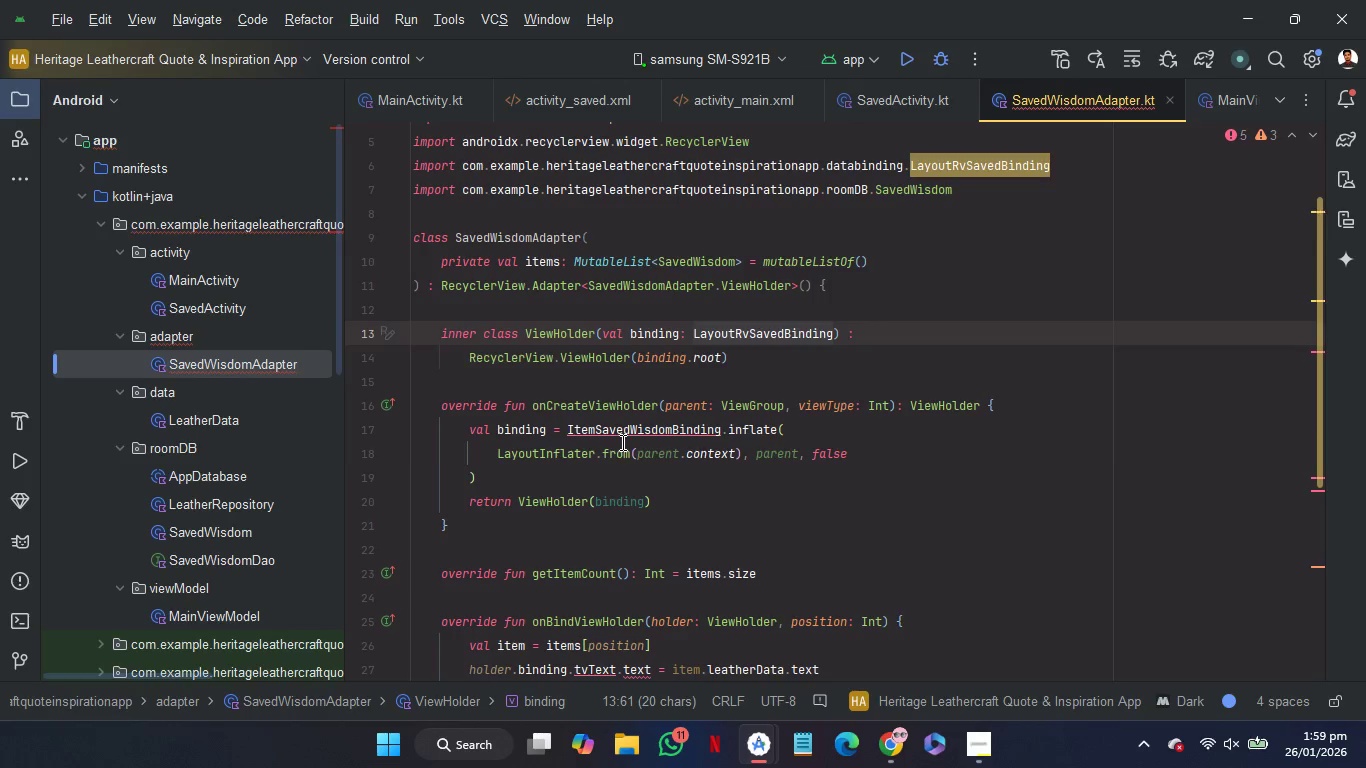 
double_click([621, 442])
 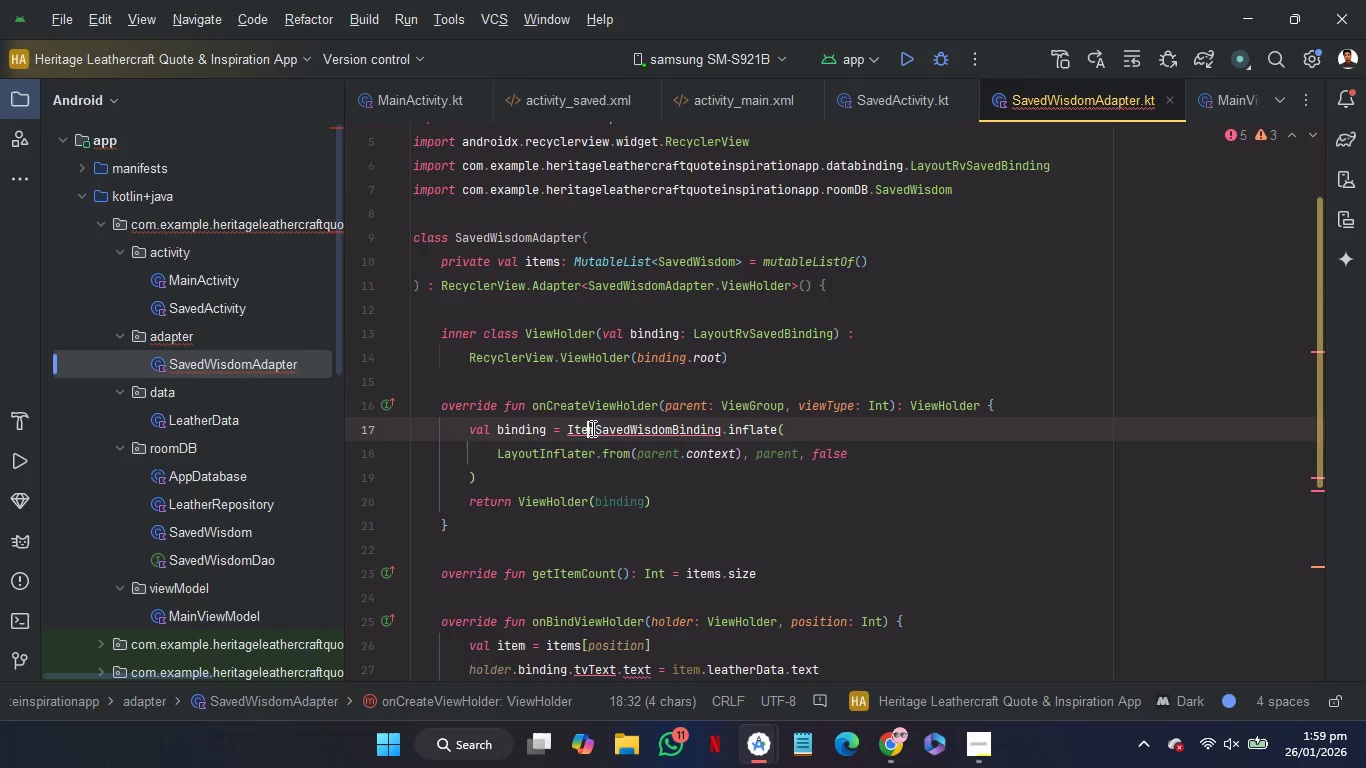 
double_click([591, 428])
 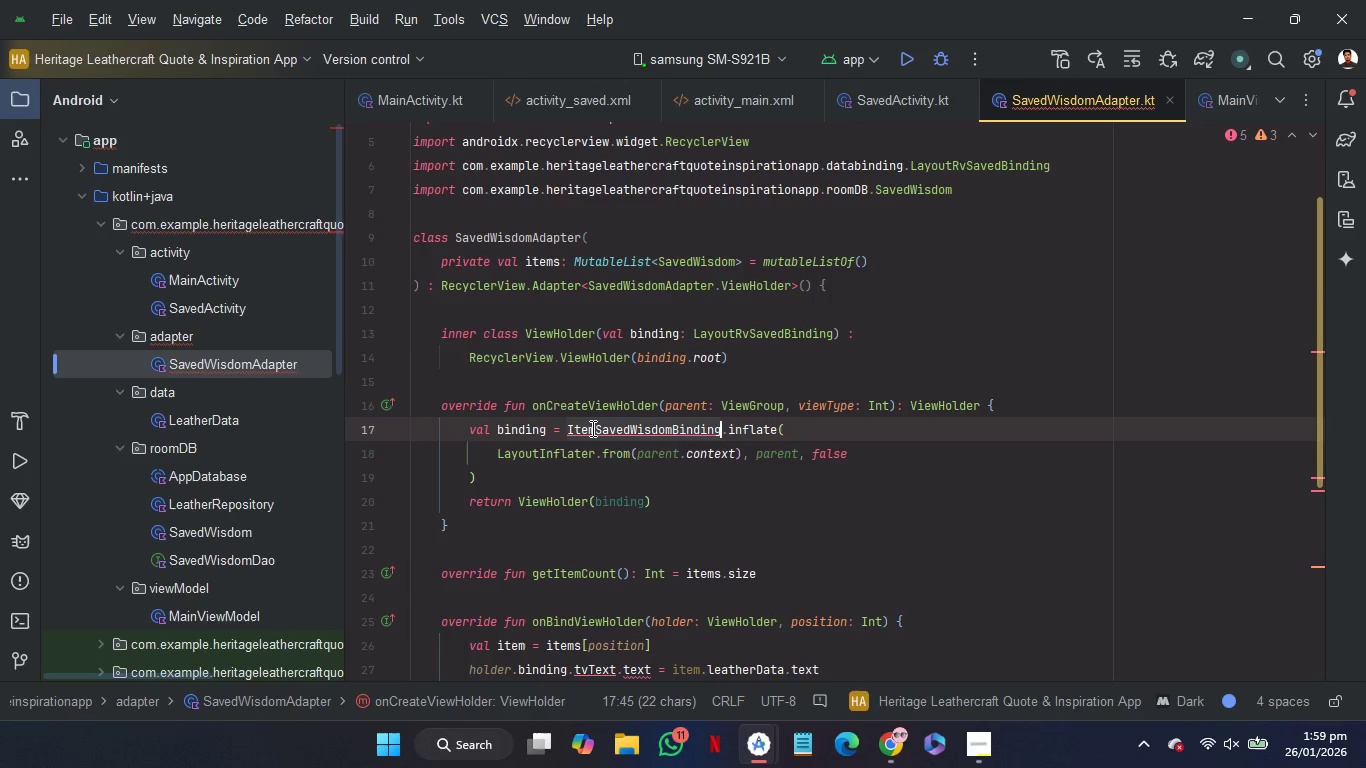 
key(Control+V)
 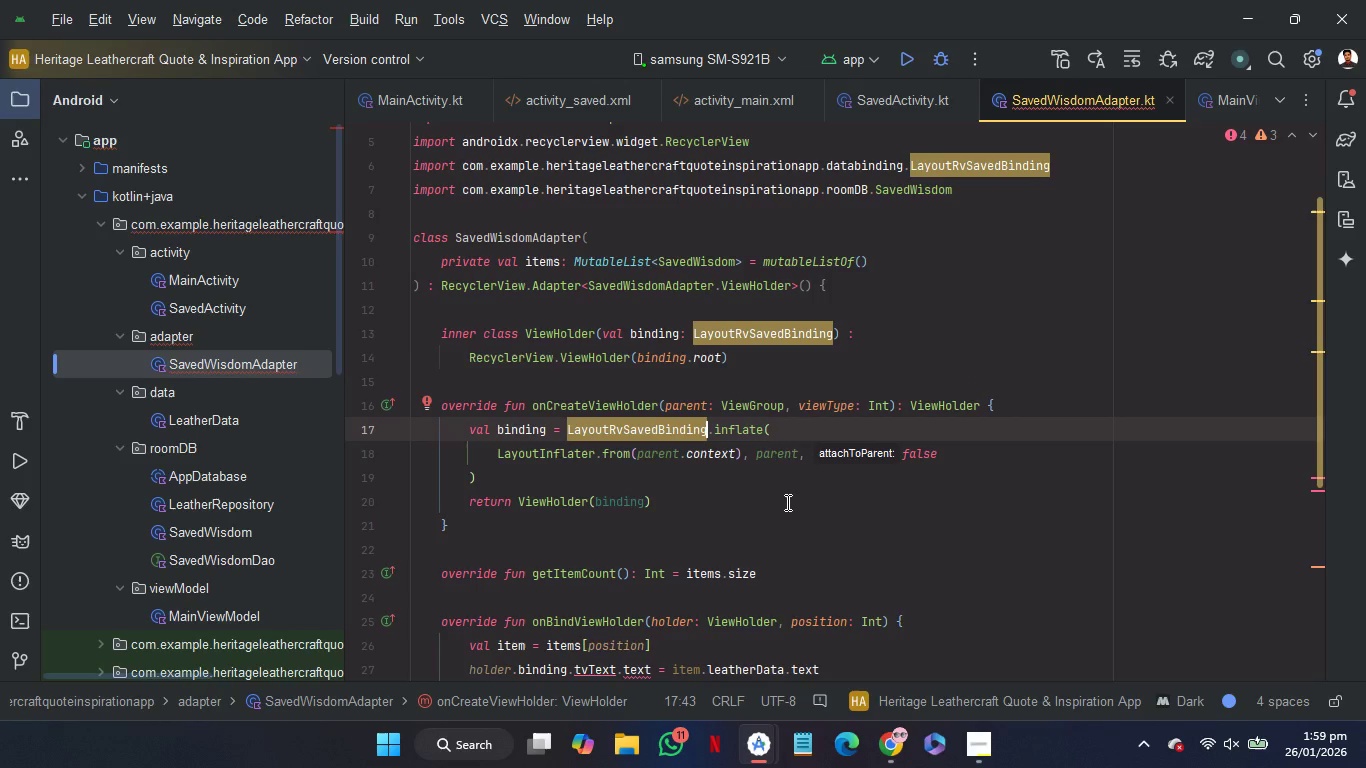 
scroll: coordinate [786, 502], scroll_direction: down, amount: 1.0
 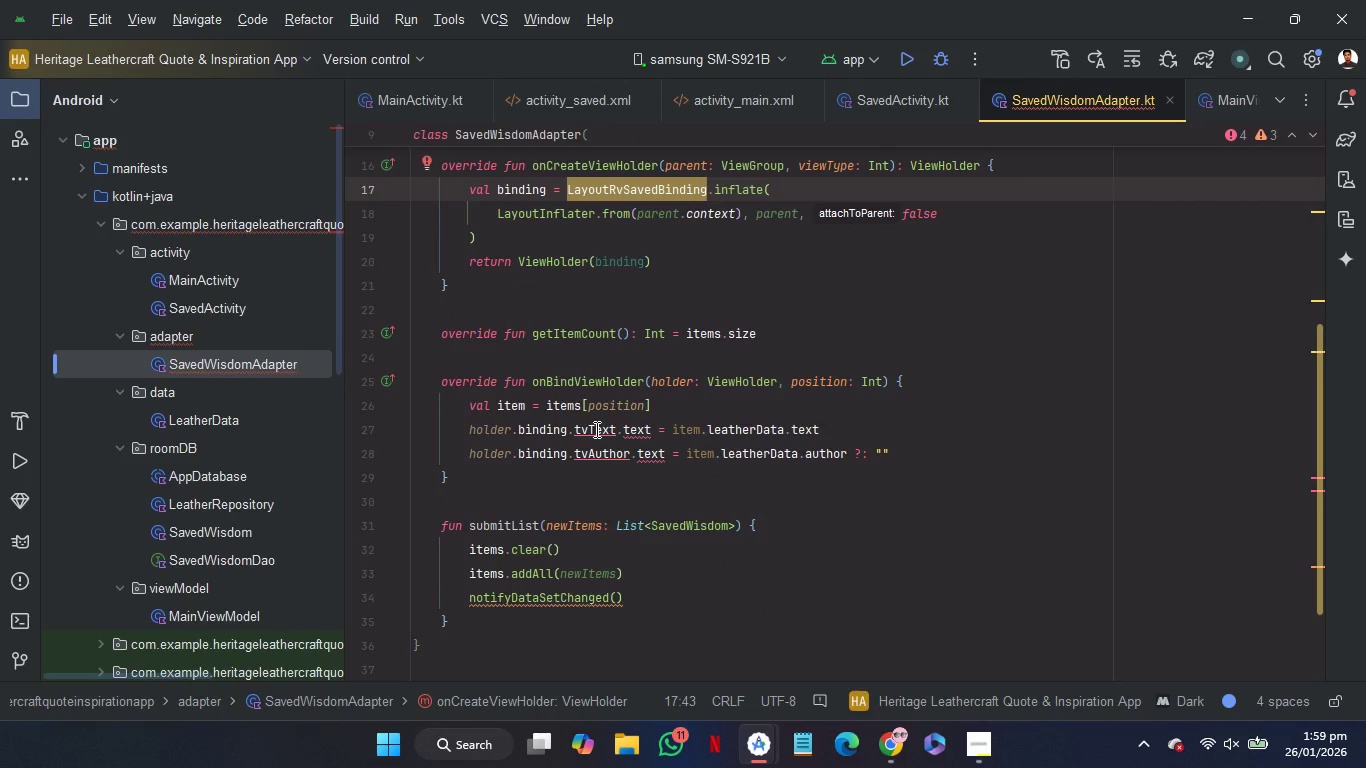 
double_click([596, 429])
 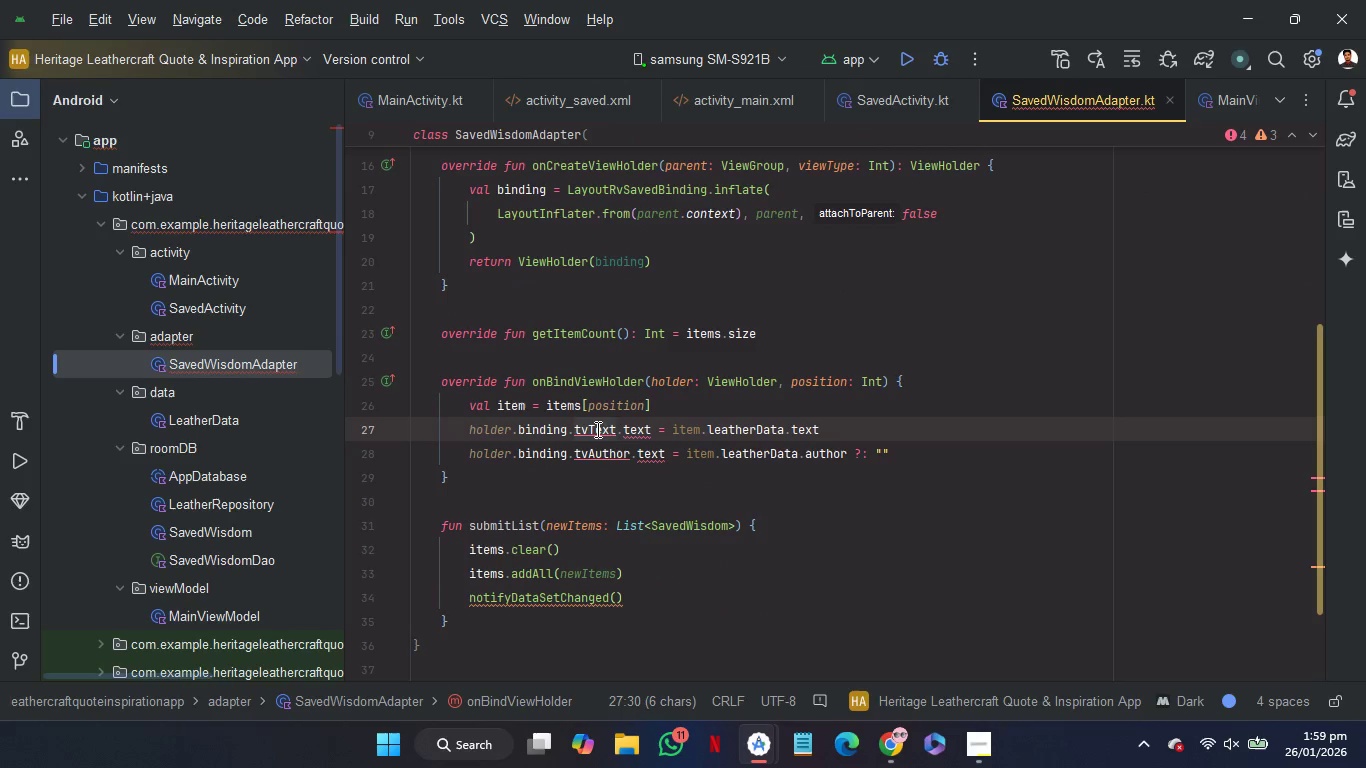 
key(T)
 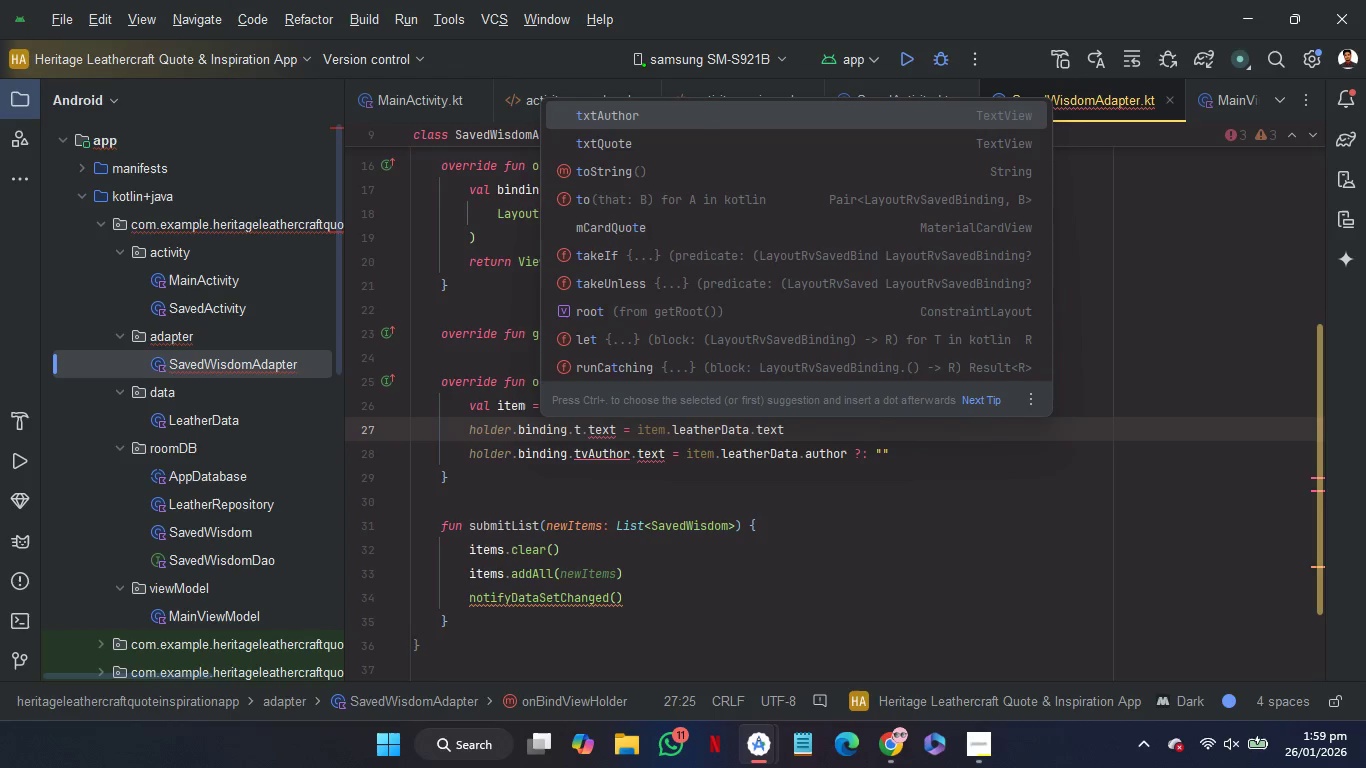 
key(ArrowDown)
 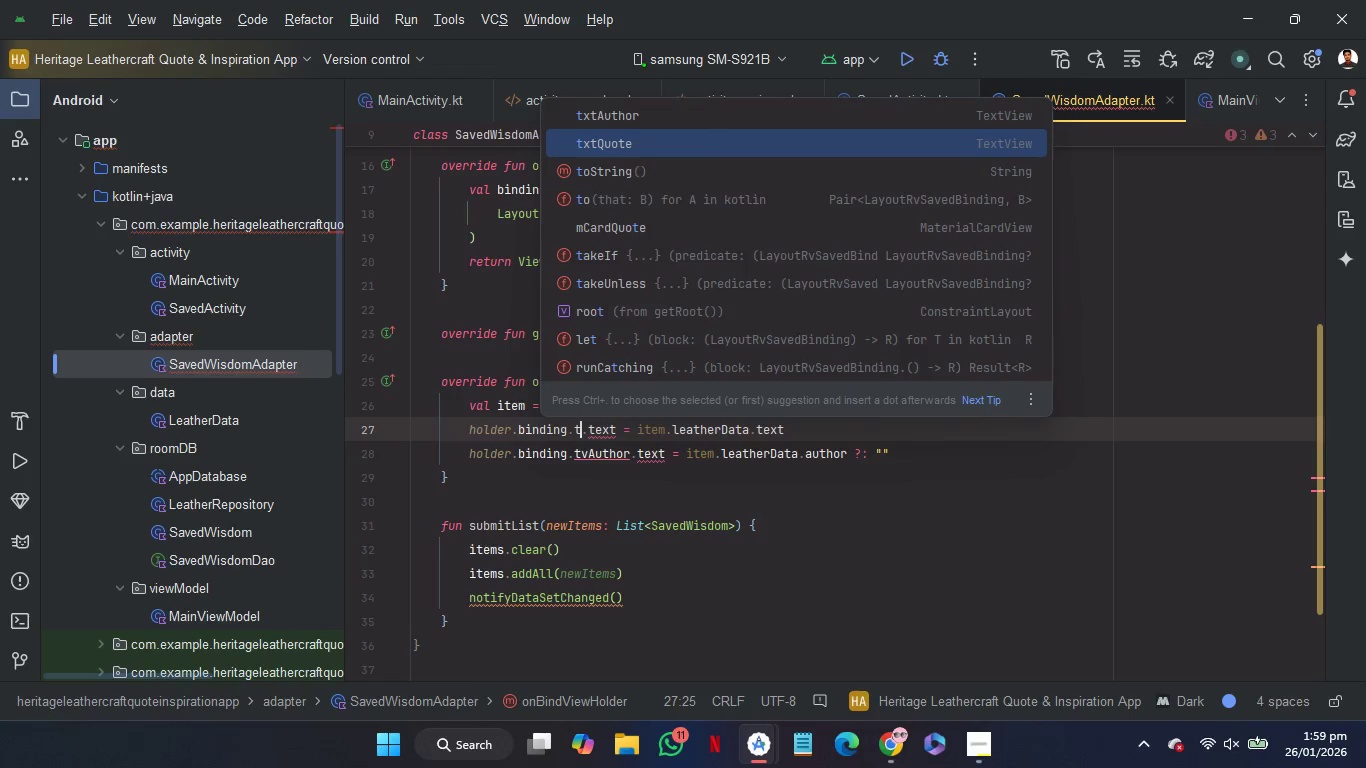 
key(Enter)
 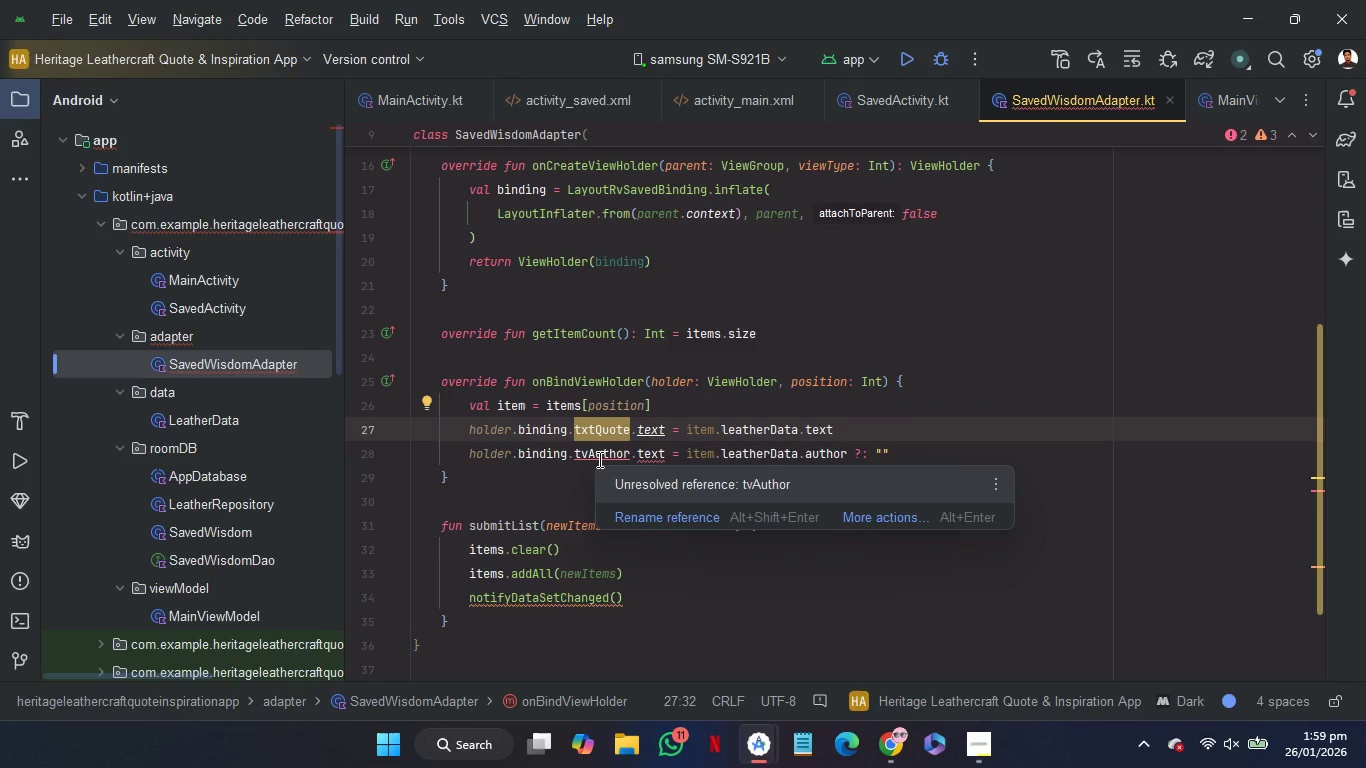 
double_click([598, 459])
 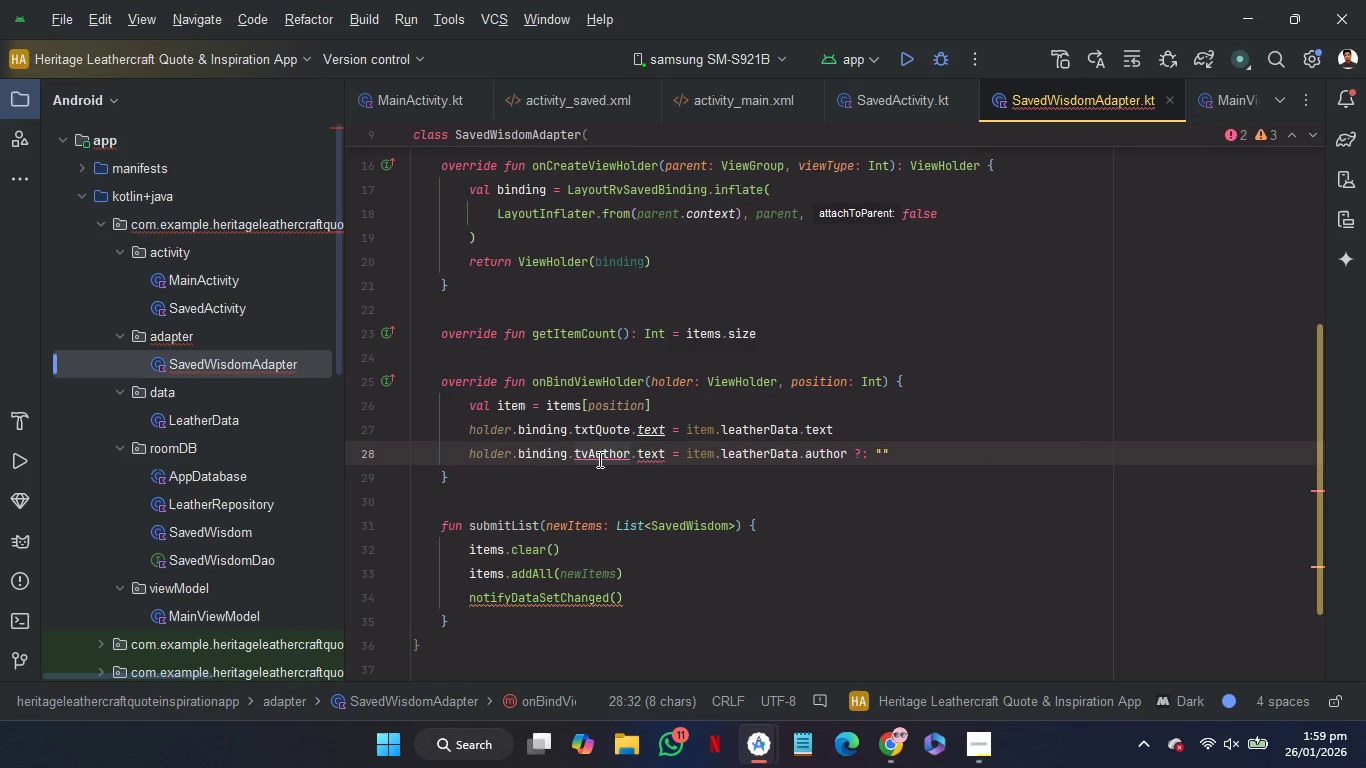 
key(T)
 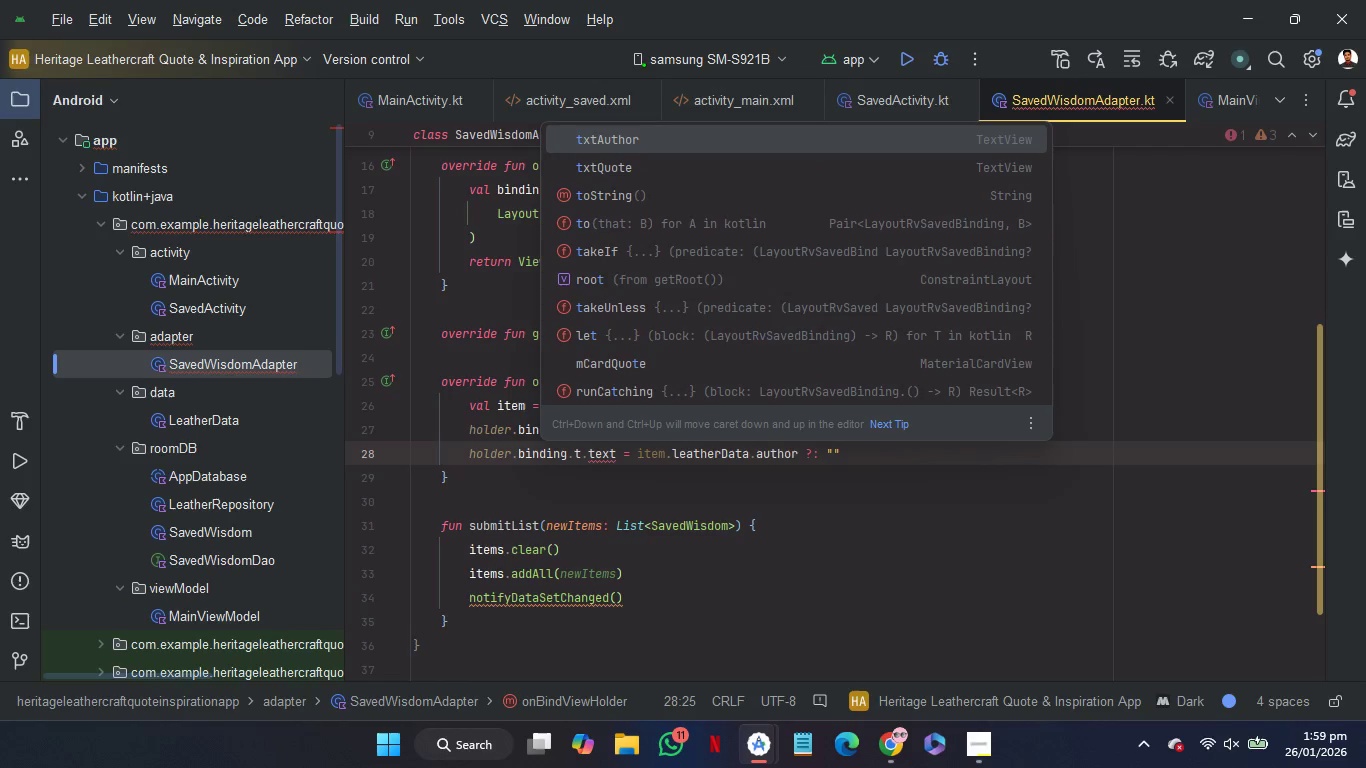 
key(Enter)
 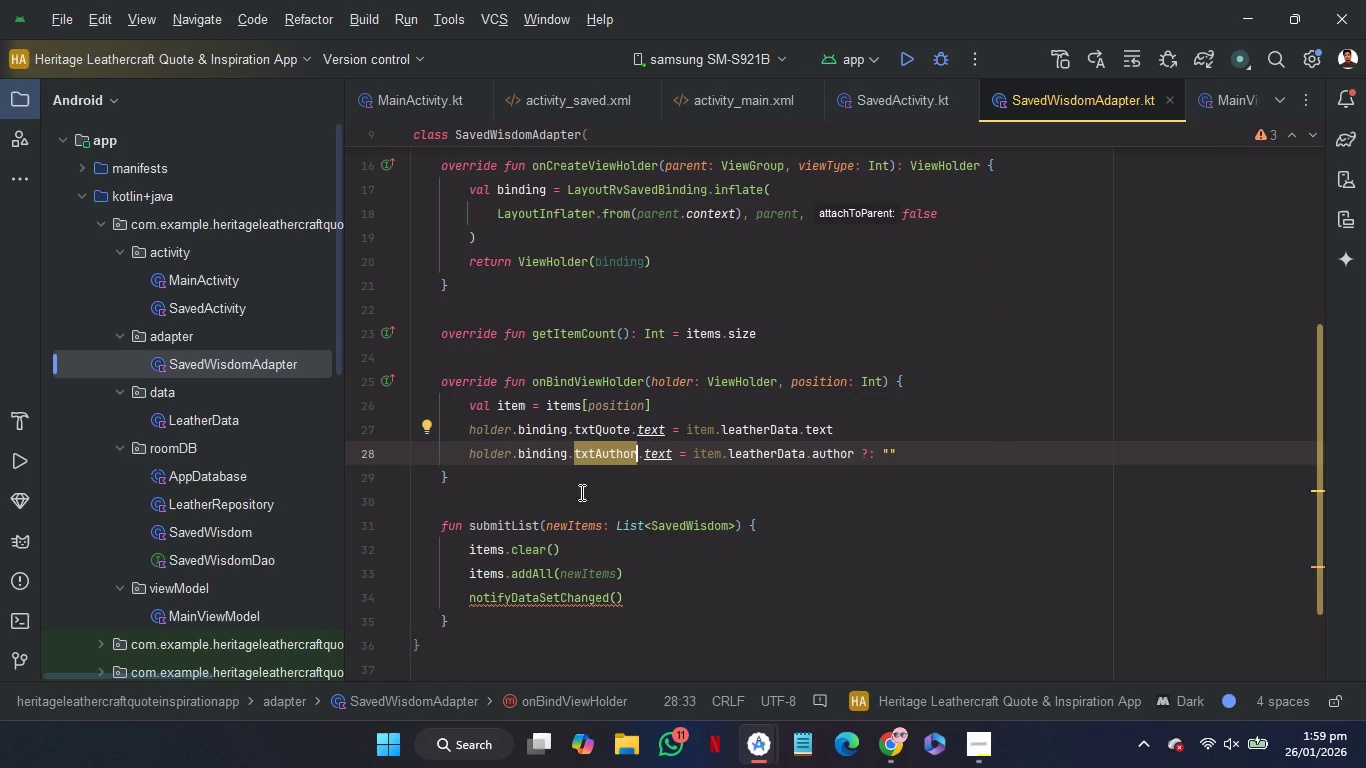 
left_click([581, 492])
 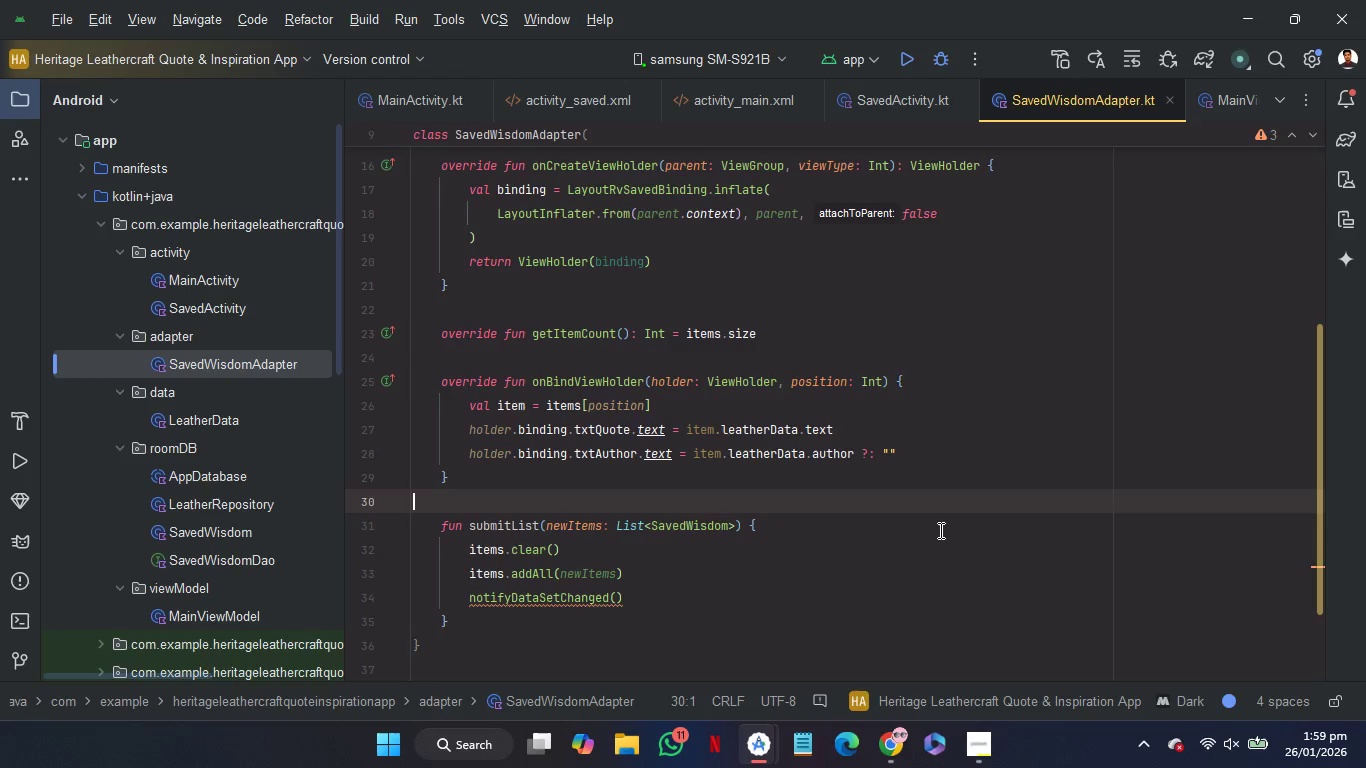 
scroll: coordinate [939, 530], scroll_direction: none, amount: 0.0
 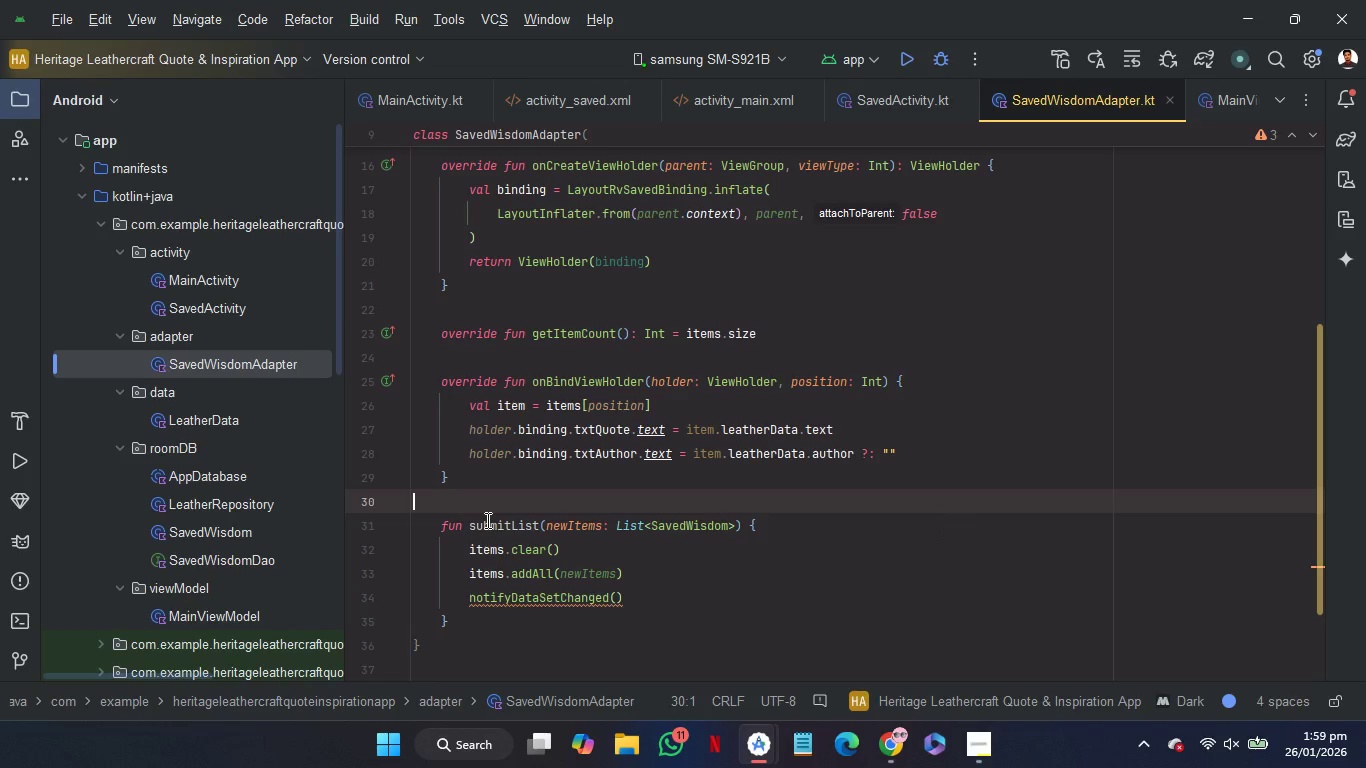 
left_click([486, 519])
 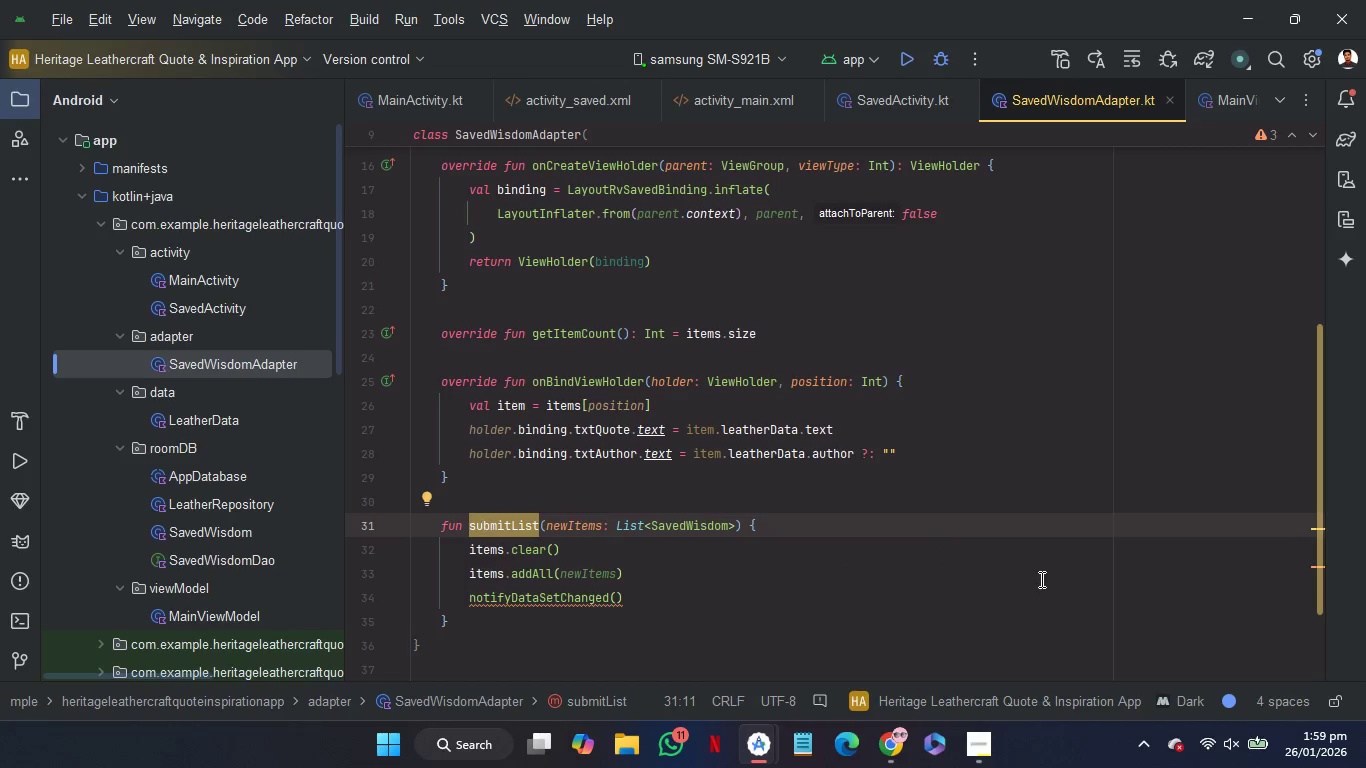 
scroll: coordinate [1040, 579], scroll_direction: up, amount: 6.0
 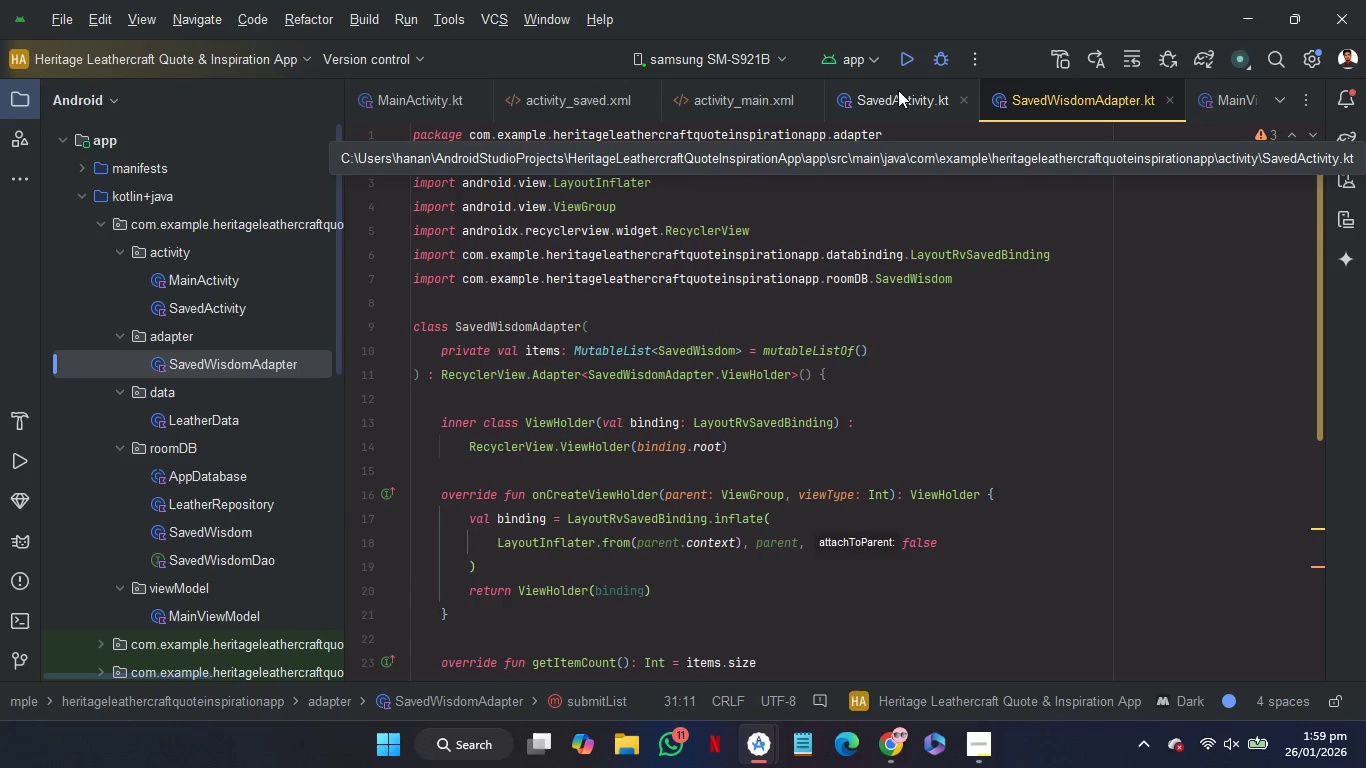 
left_click([898, 96])
 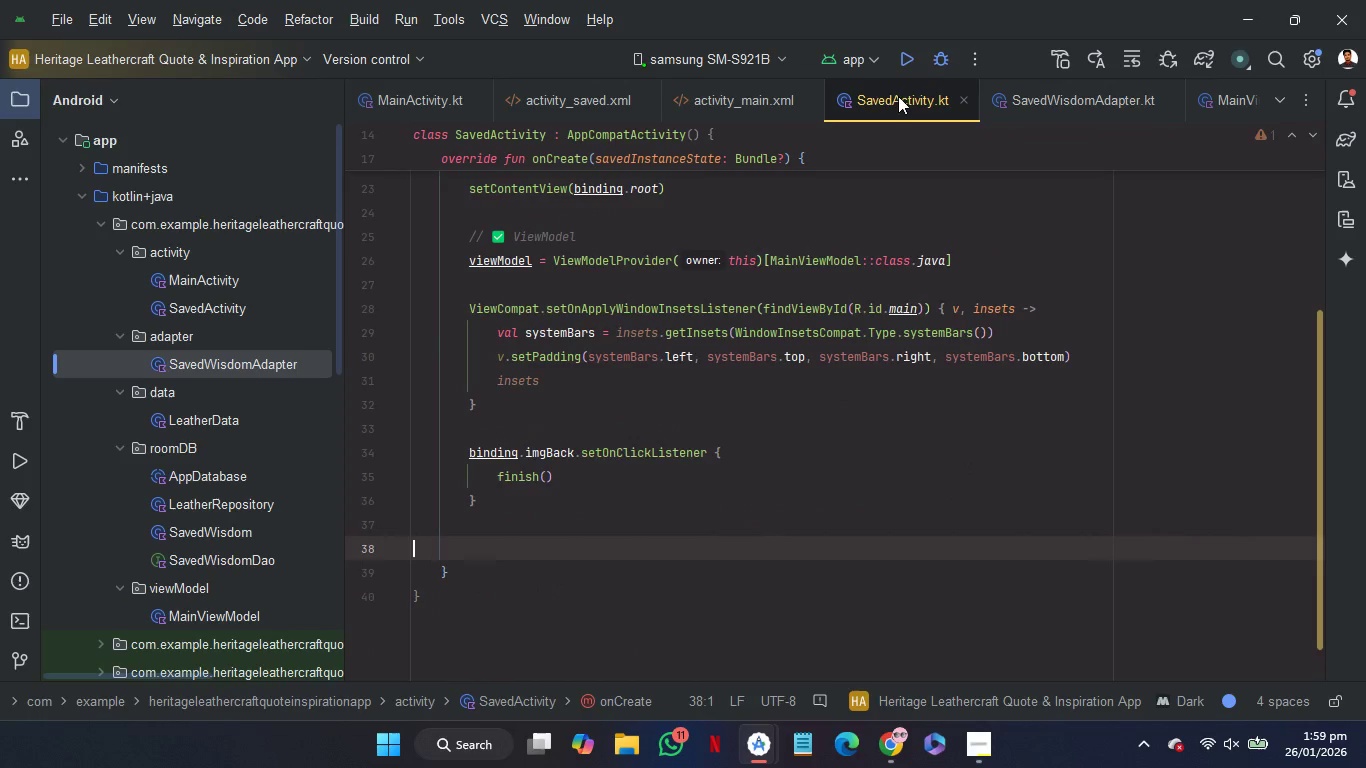 
mouse_move([952, 330])
 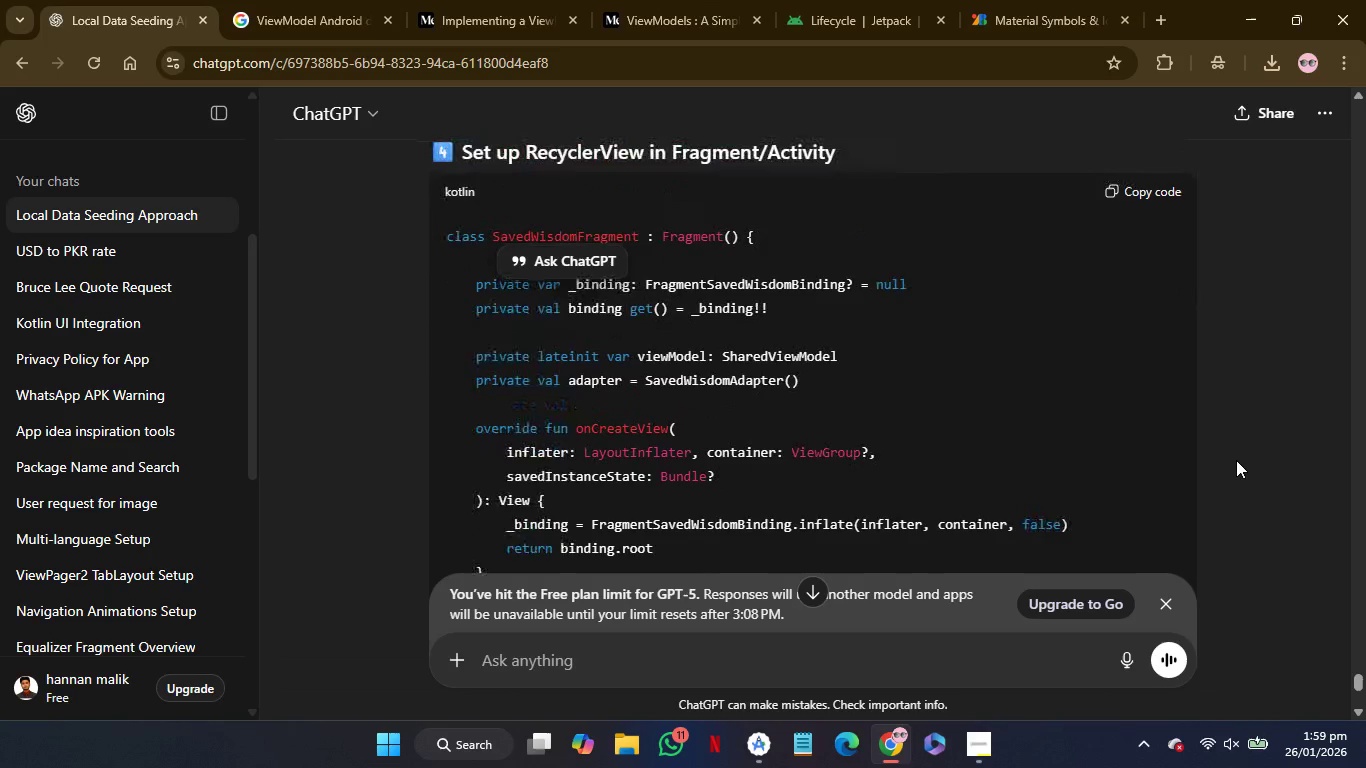 
wait(11.96)
 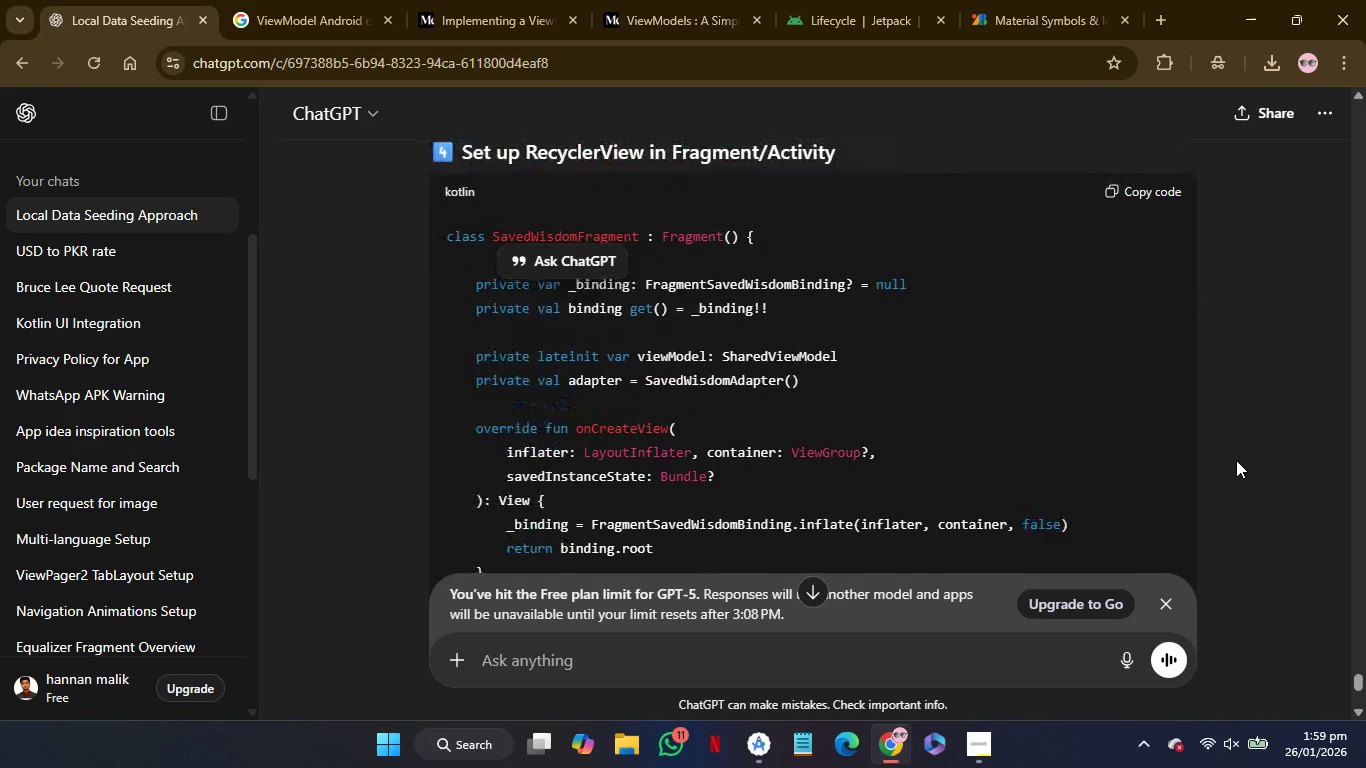 
left_click_drag(start_coordinate=[832, 379], to_coordinate=[849, 363])
 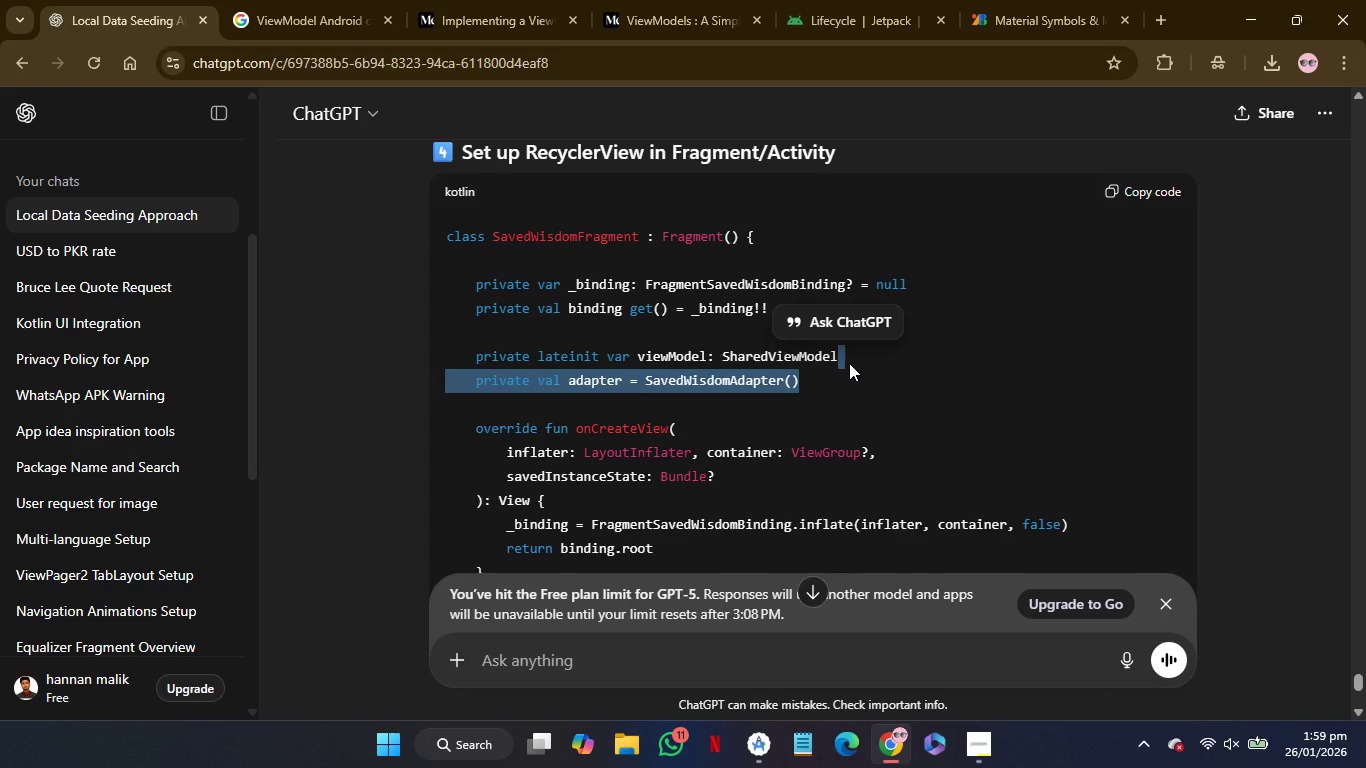 
key(Control+C)
 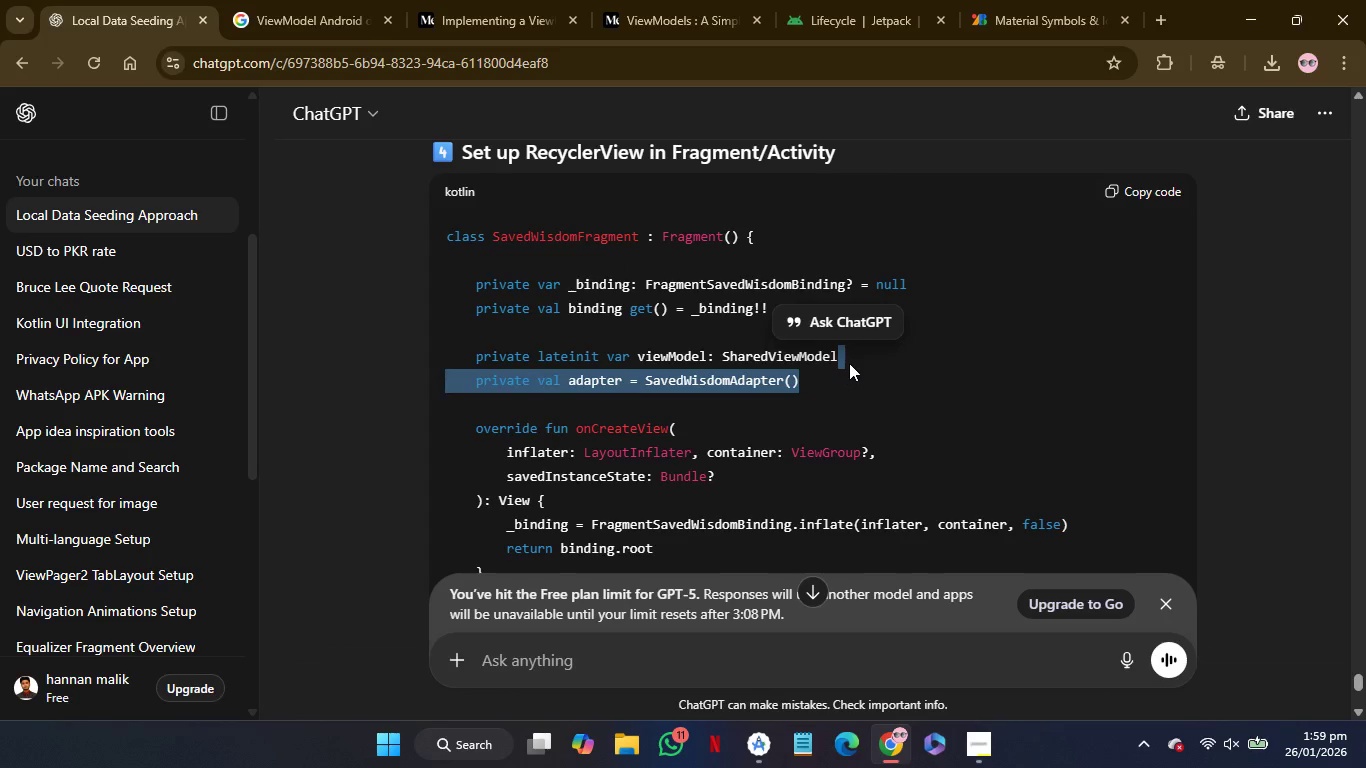 
key(Control+C)
 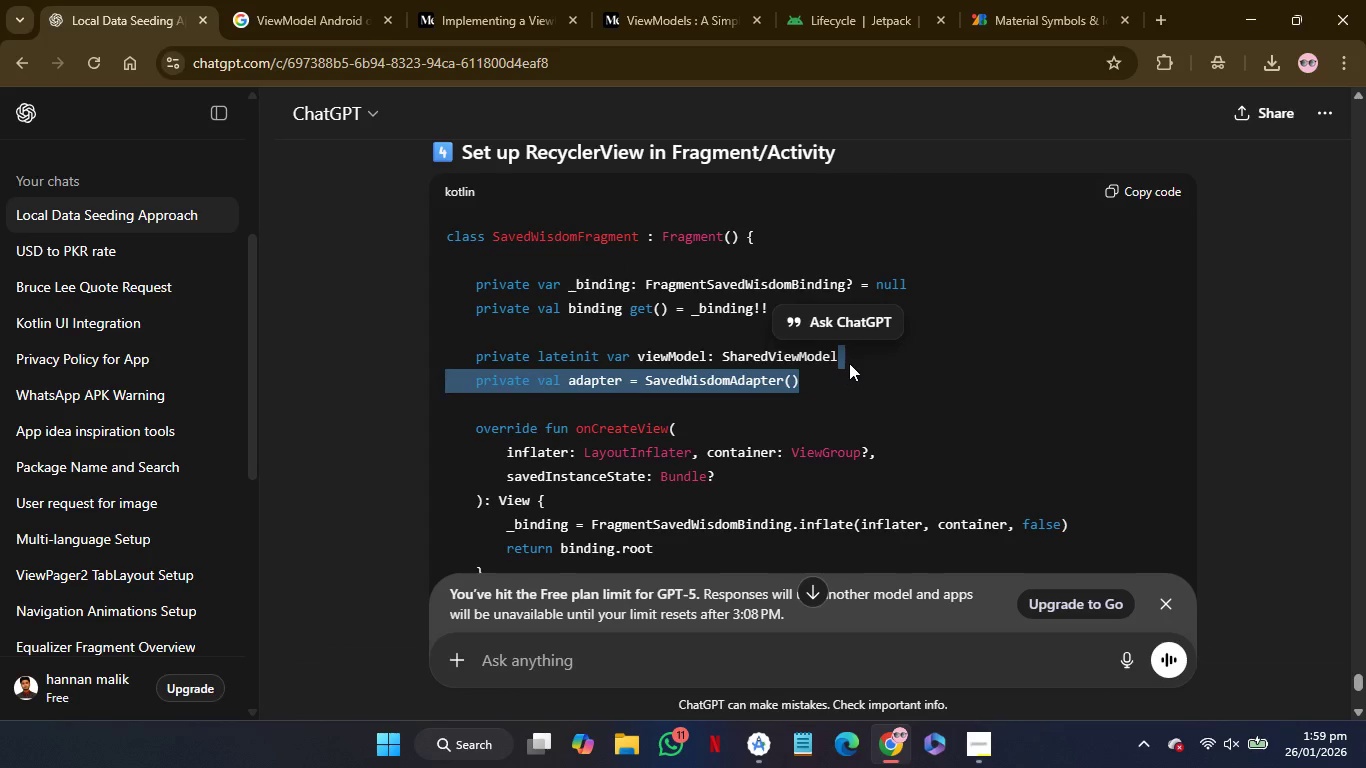 
key(Control+C)
 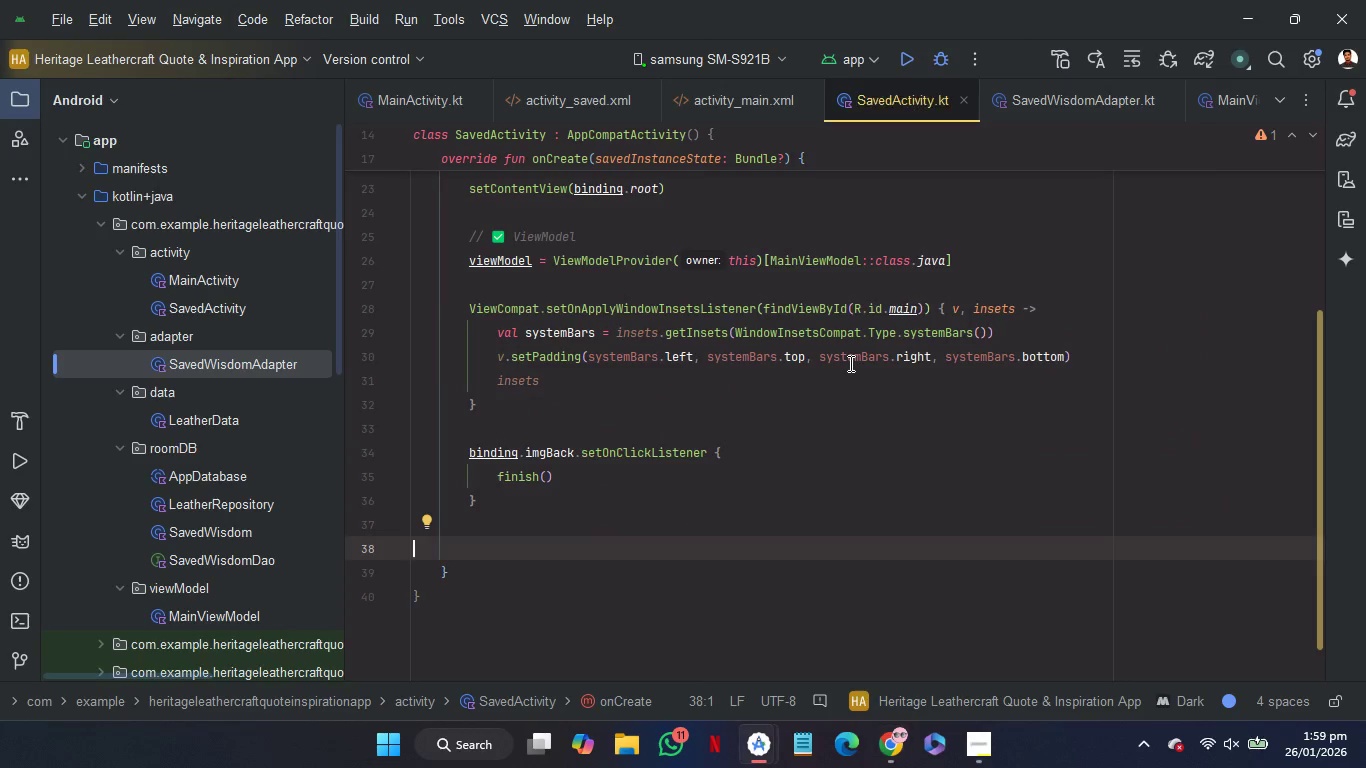 
scroll: coordinate [972, 427], scroll_direction: up, amount: 36.0
 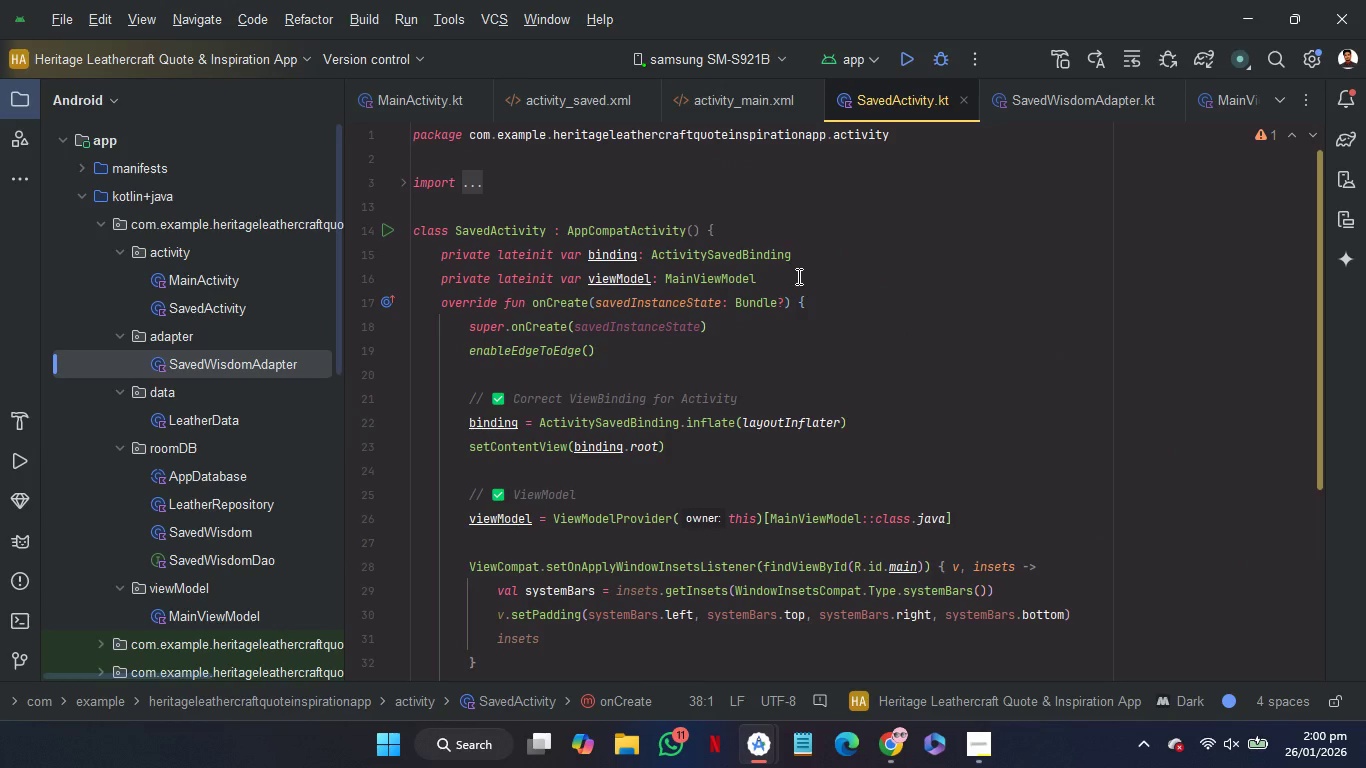 
left_click([797, 275])
 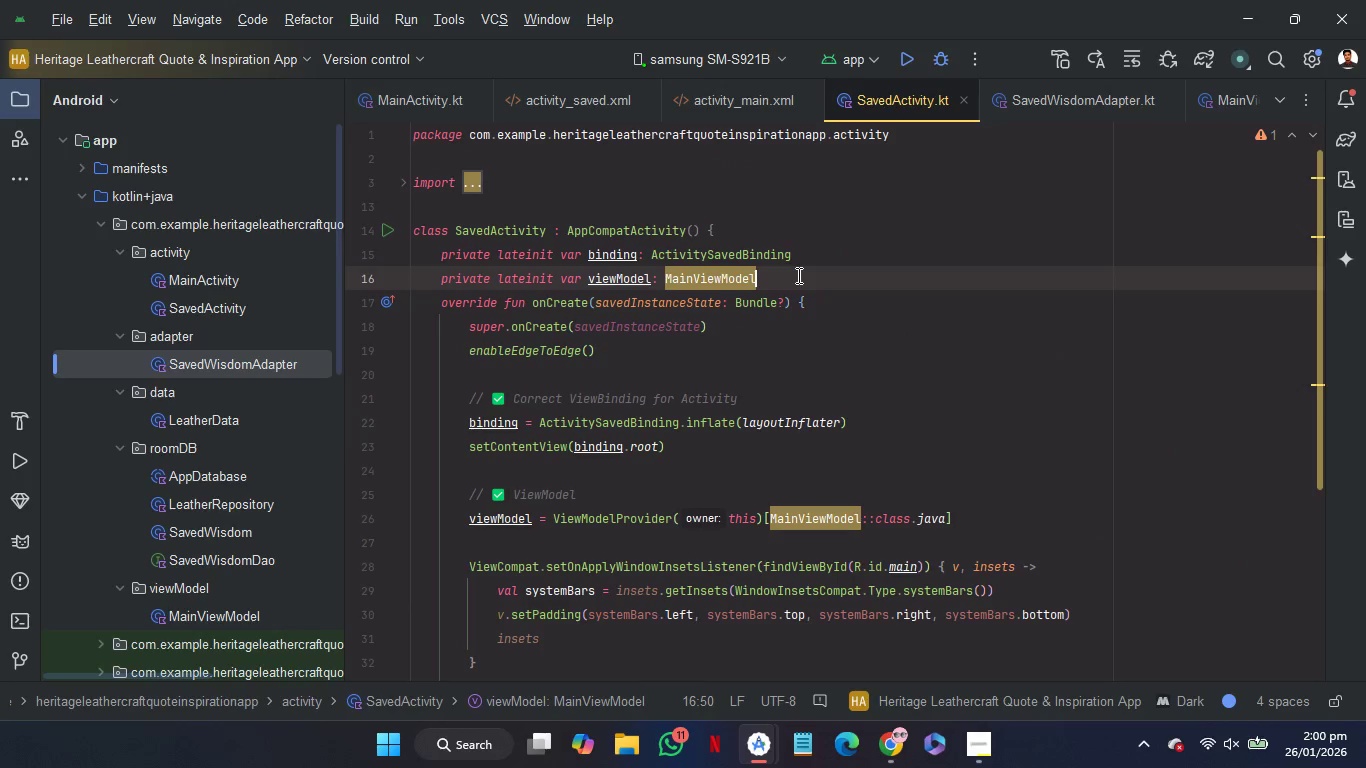 
key(Control+V)
 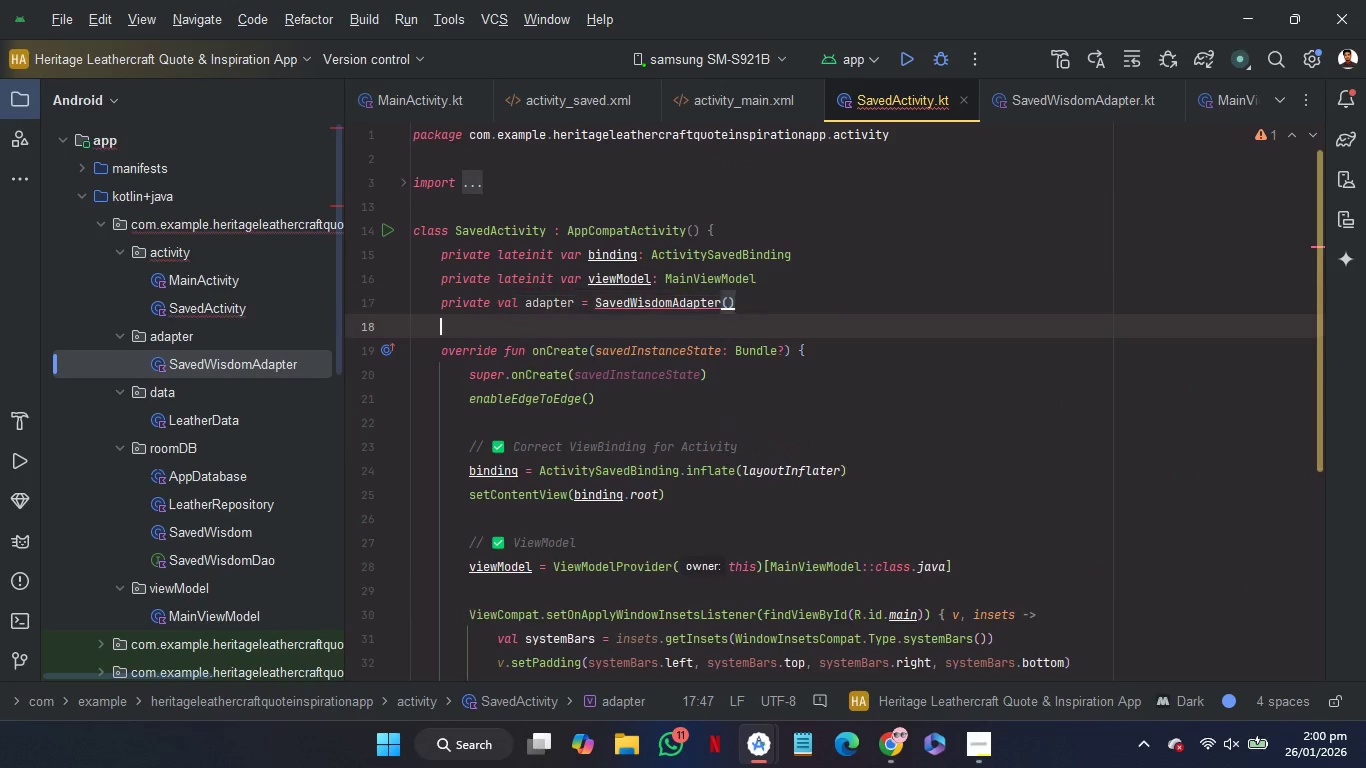 
key(Enter)
 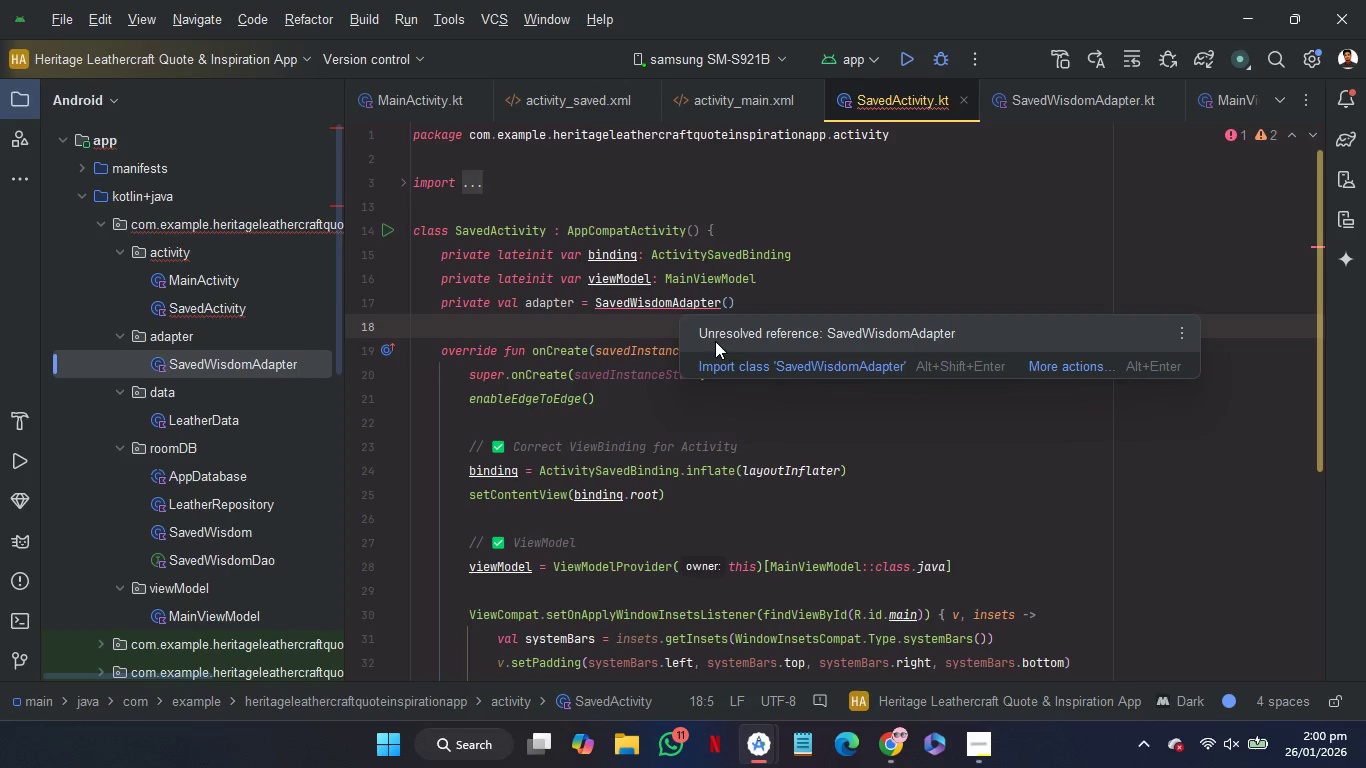 
left_click([724, 360])
 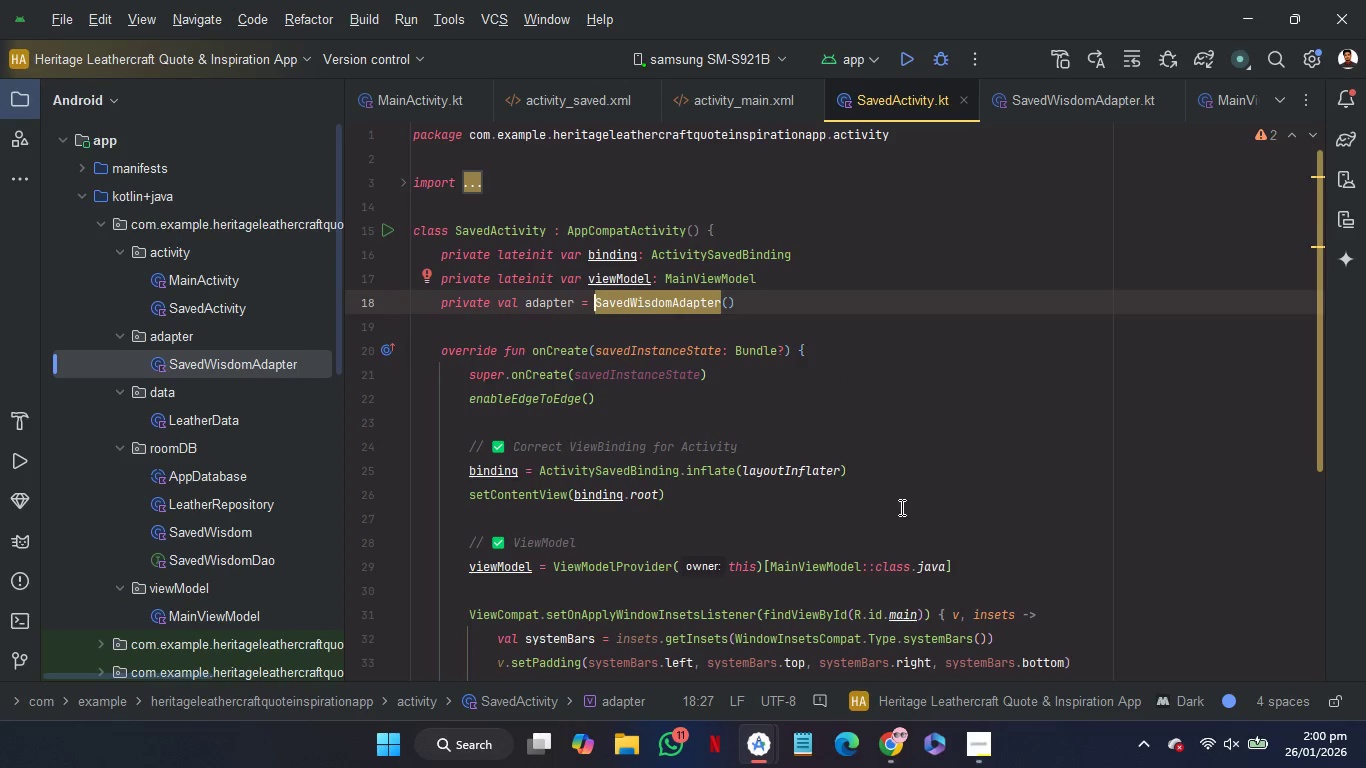 
left_click([900, 510])
 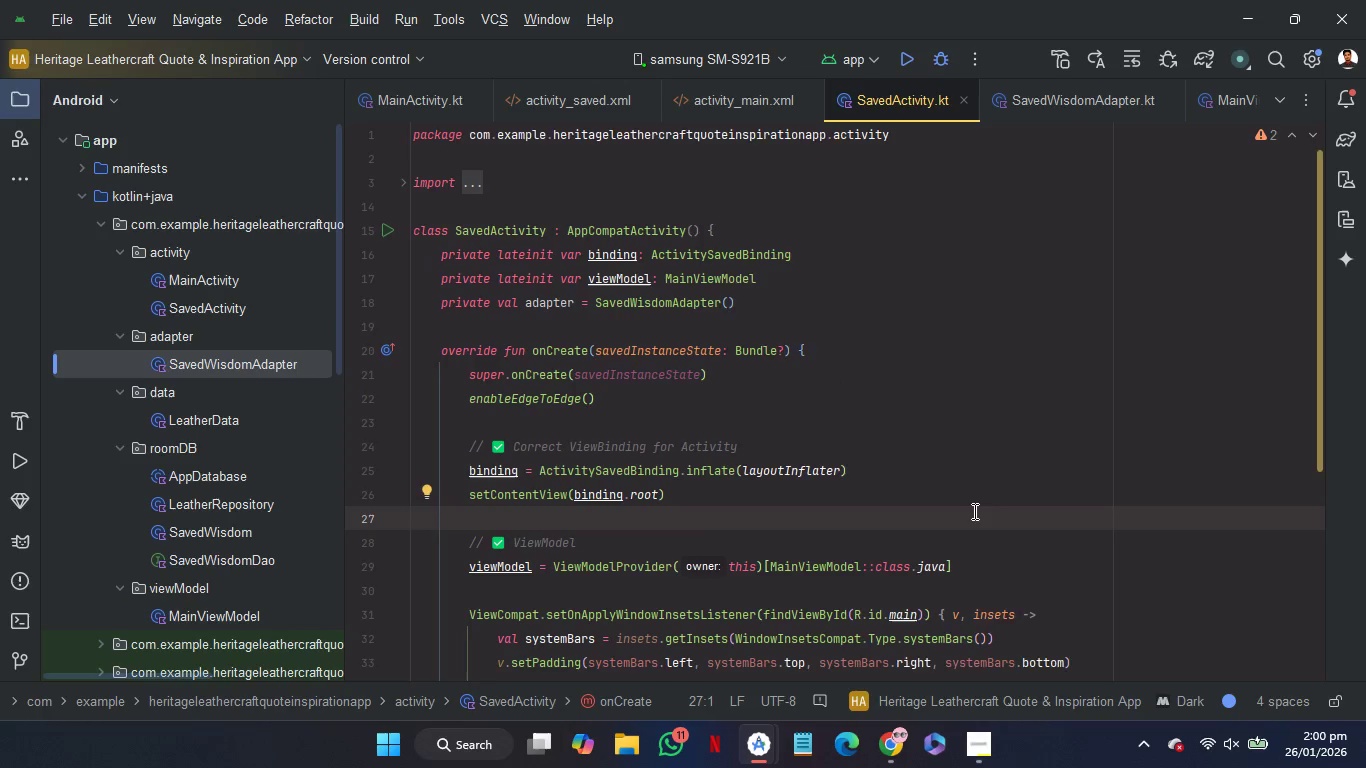 
scroll: coordinate [973, 511], scroll_direction: down, amount: 1.0
 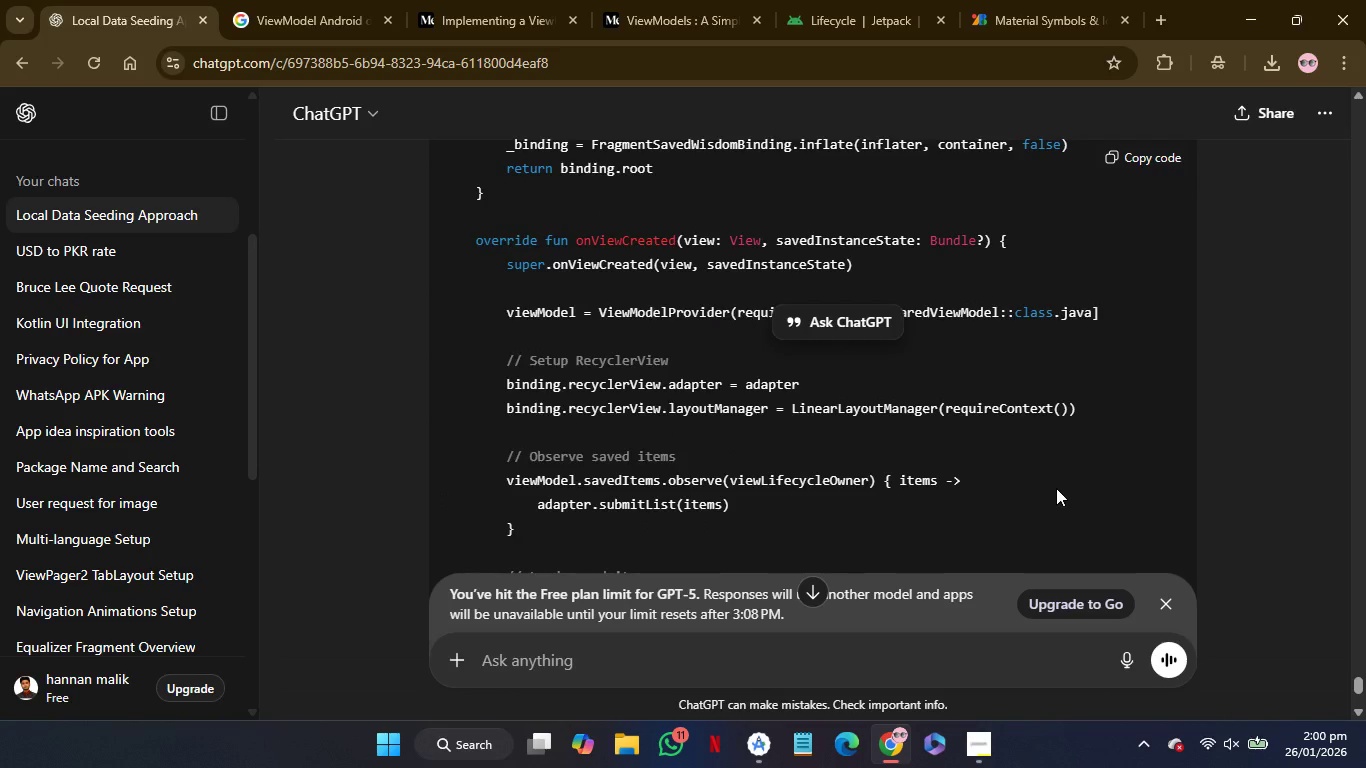 
wait(14.48)
 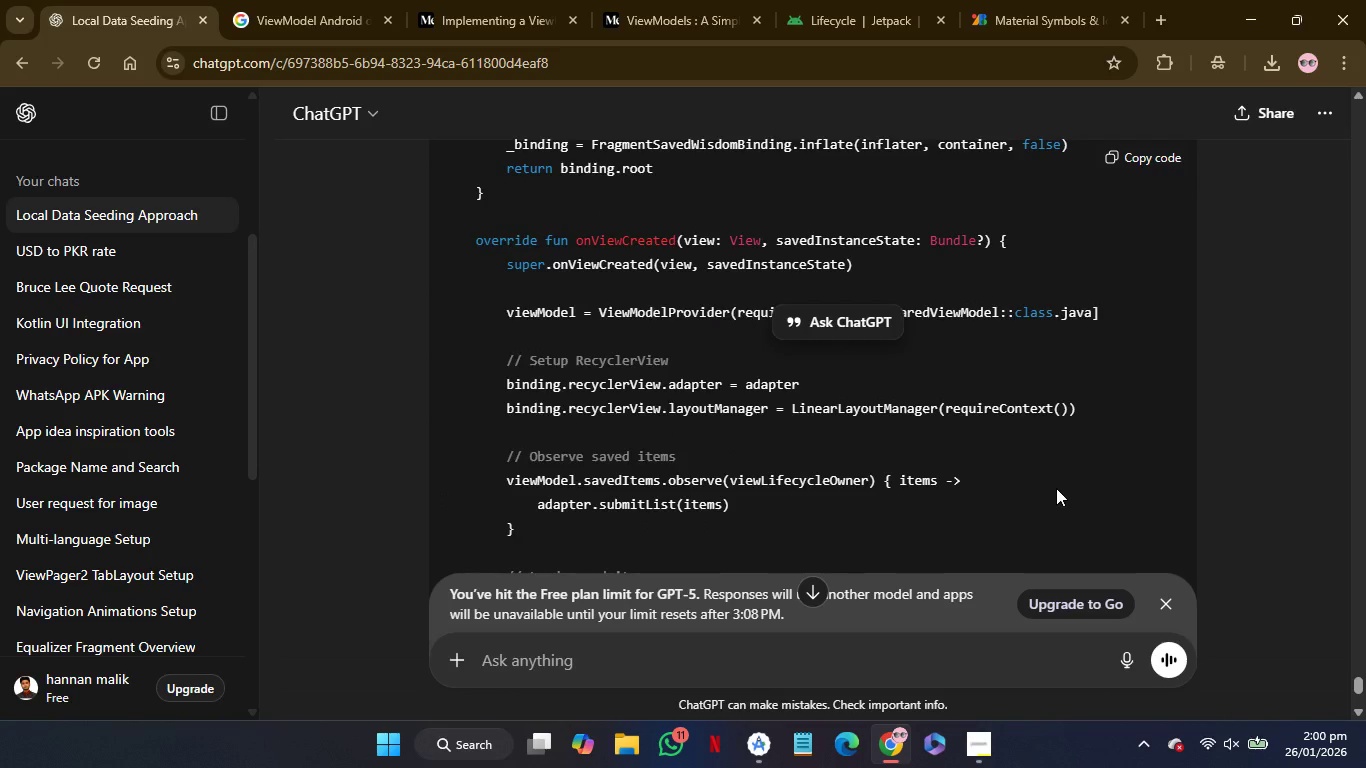 
left_click_drag(start_coordinate=[725, 514], to_coordinate=[509, 283])
 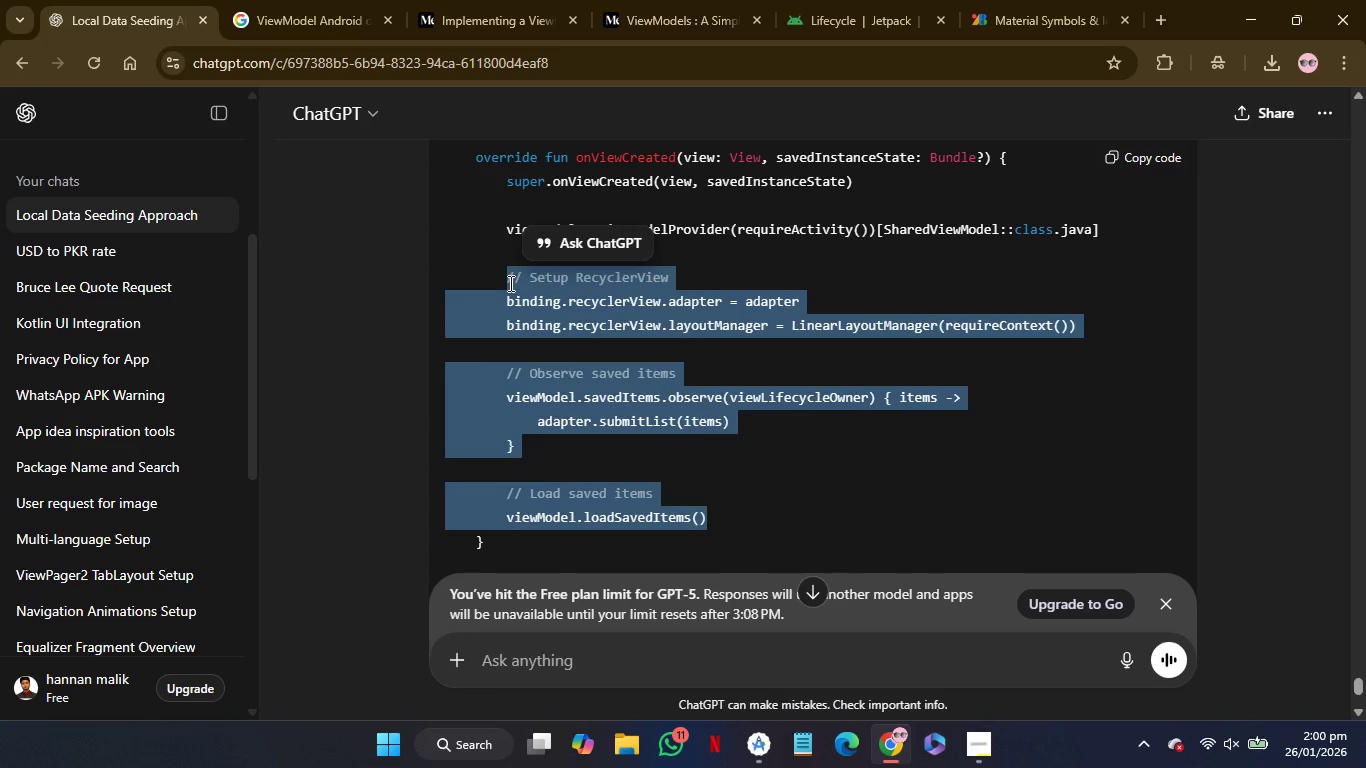 
key(Control+C)
 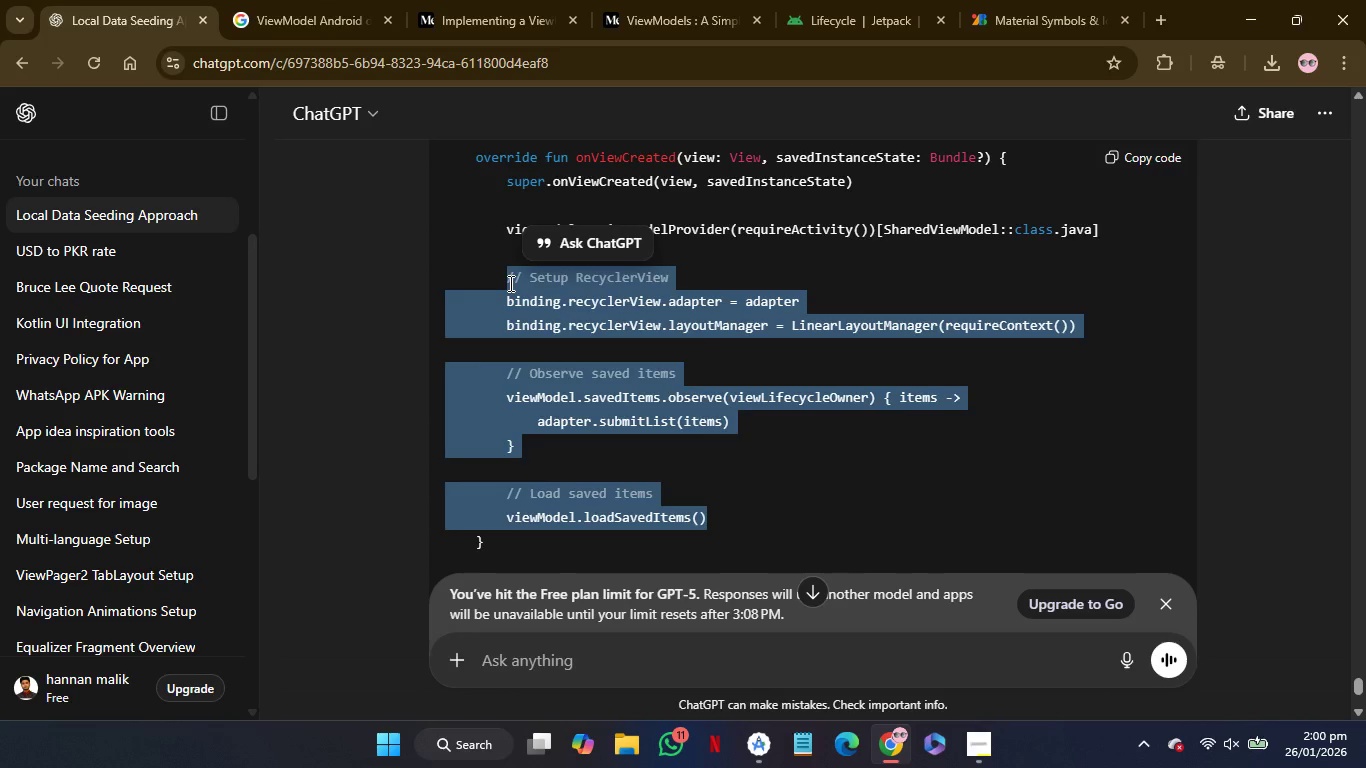 
key(Control+C)
 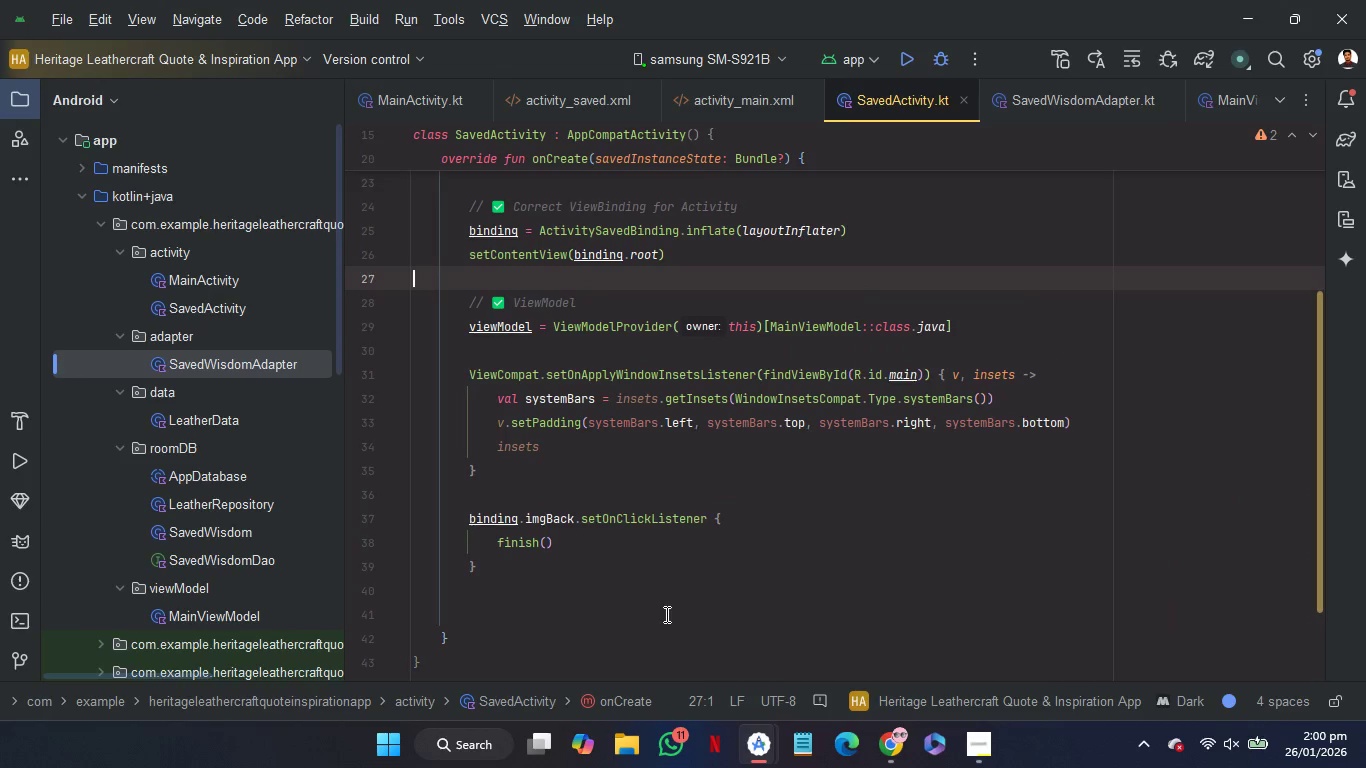 
left_click([538, 606])
 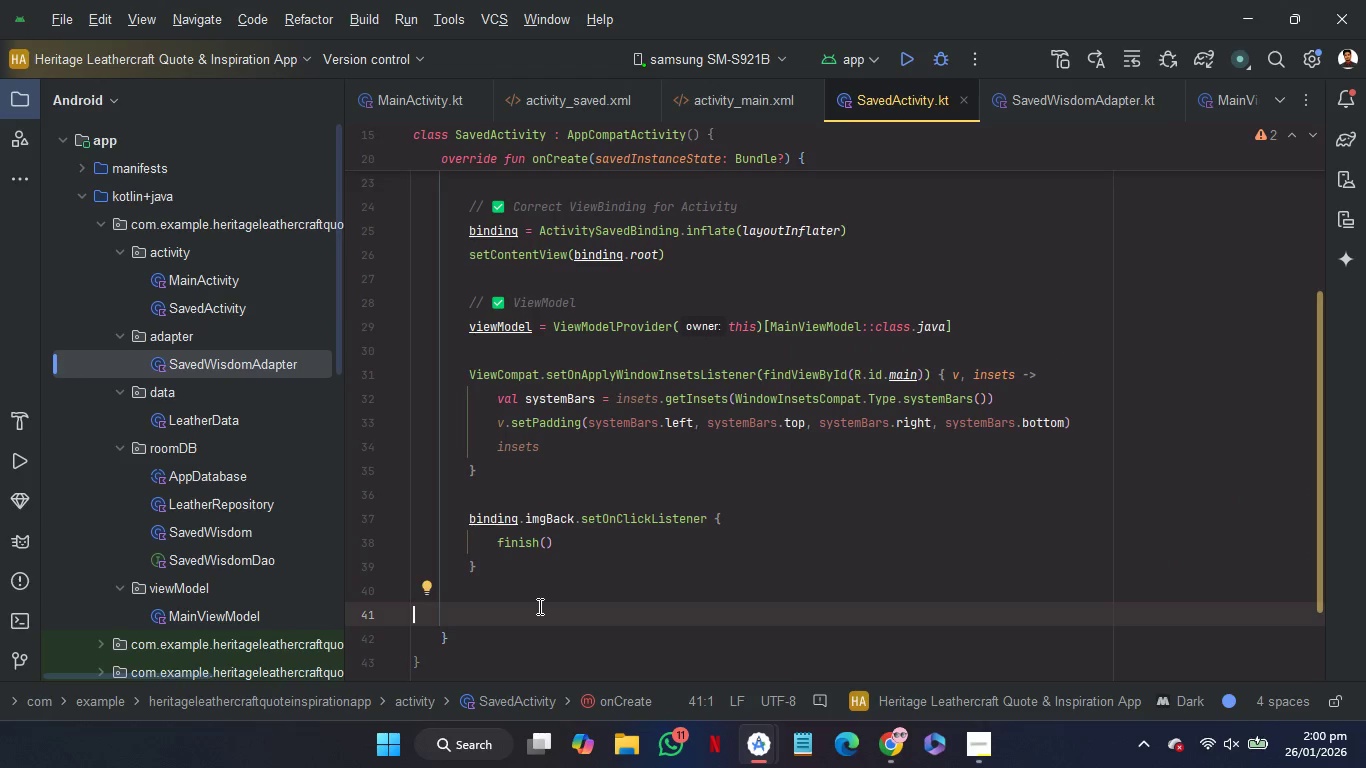 
key(Backspace)
 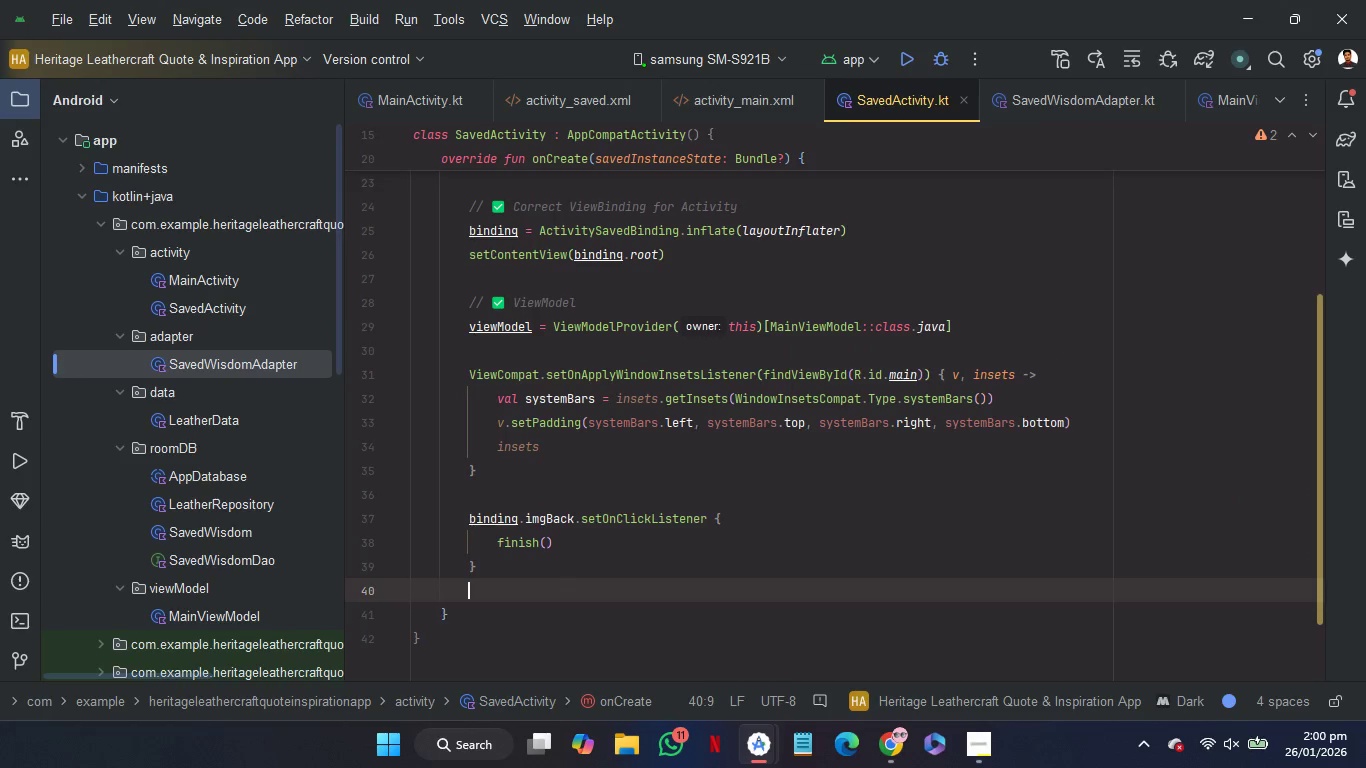 
key(Enter)
 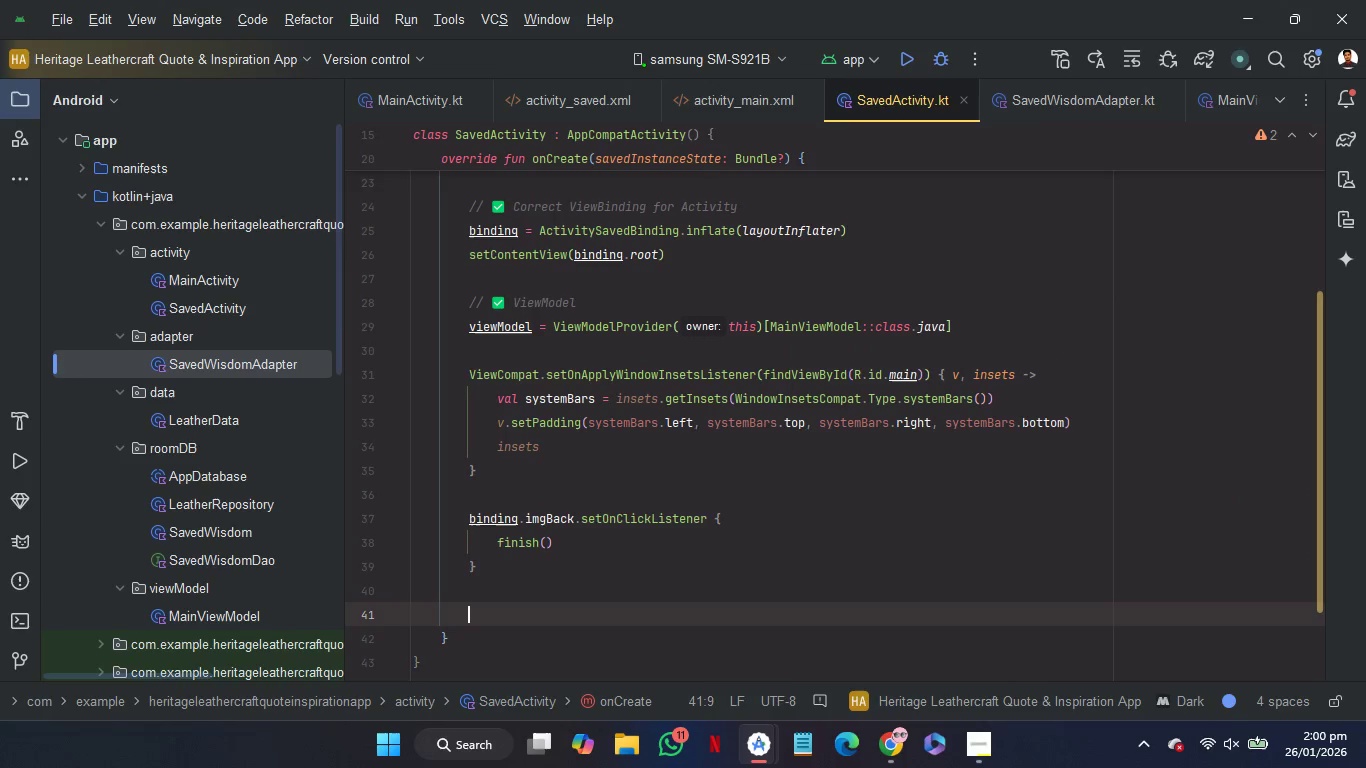 
key(Control+V)
 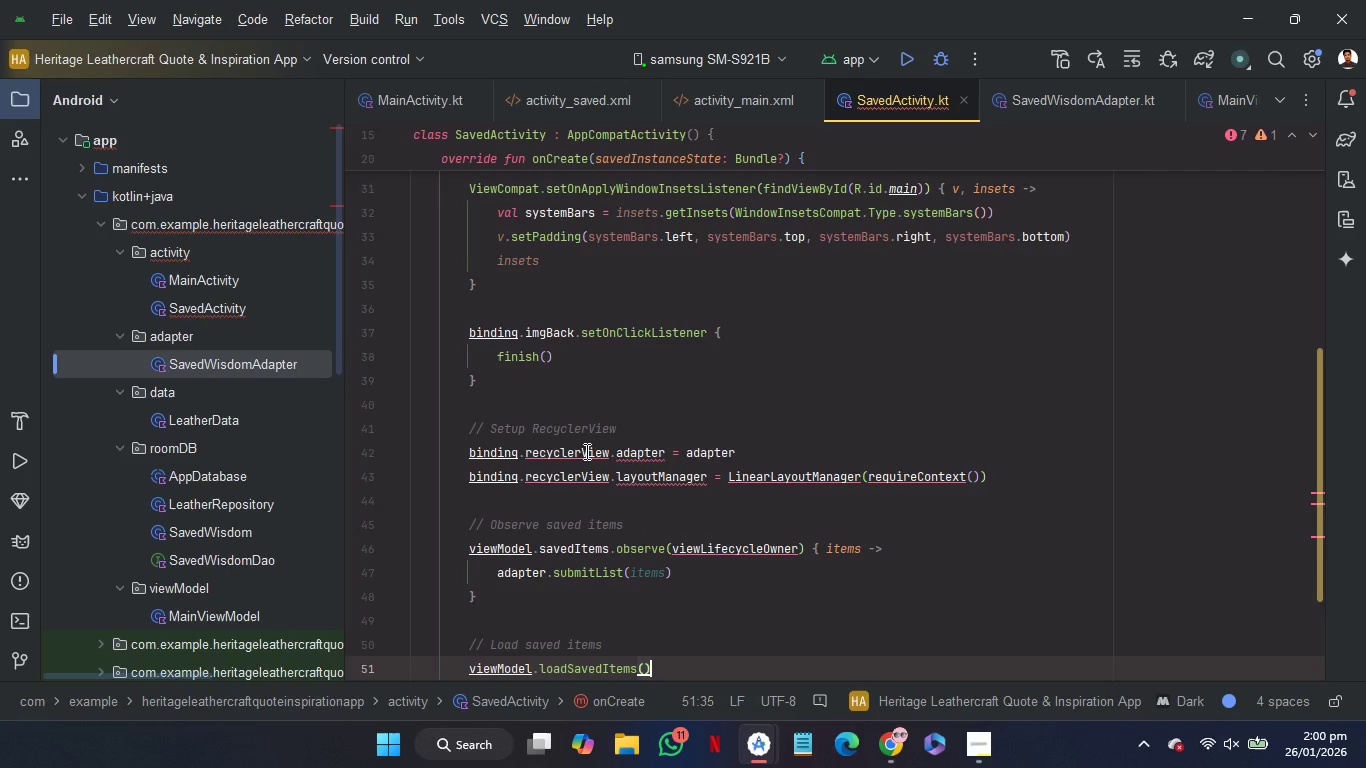 
double_click([585, 451])
 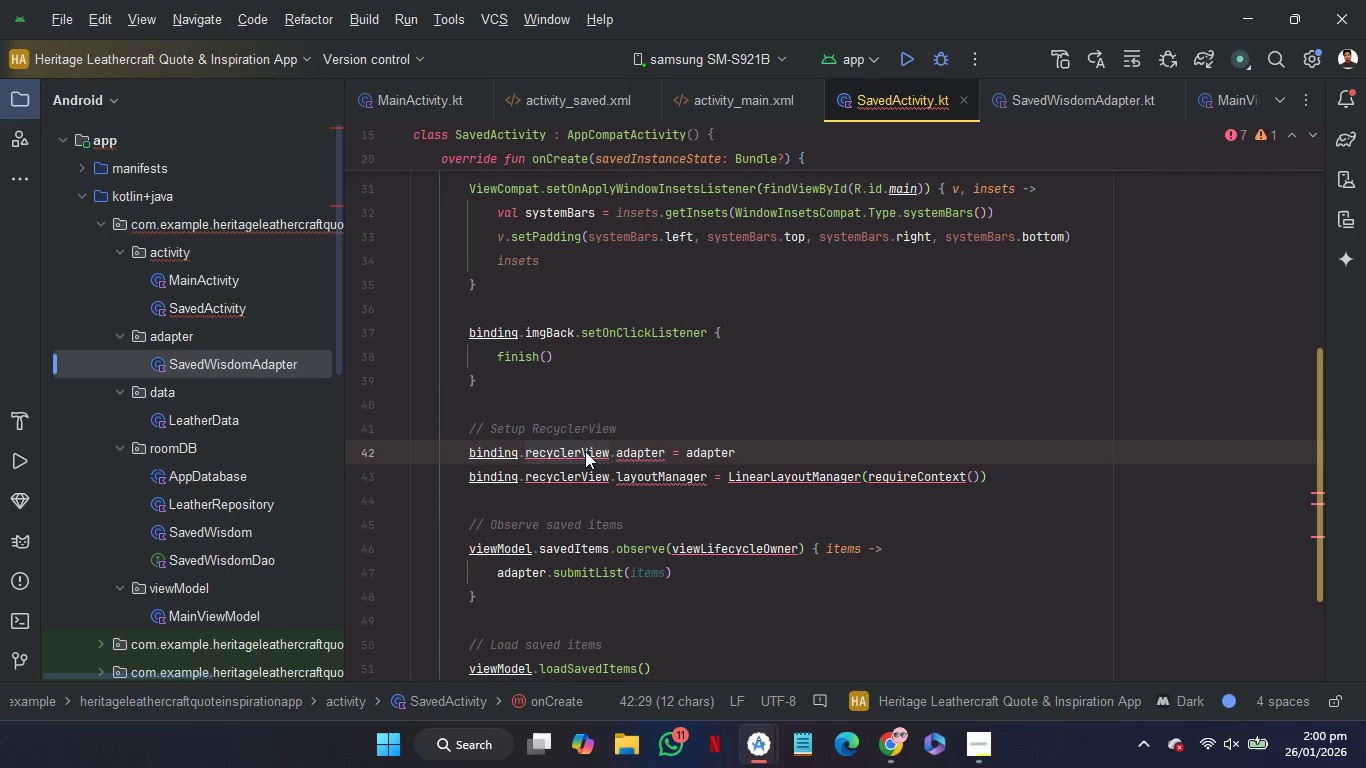 
key(R)
 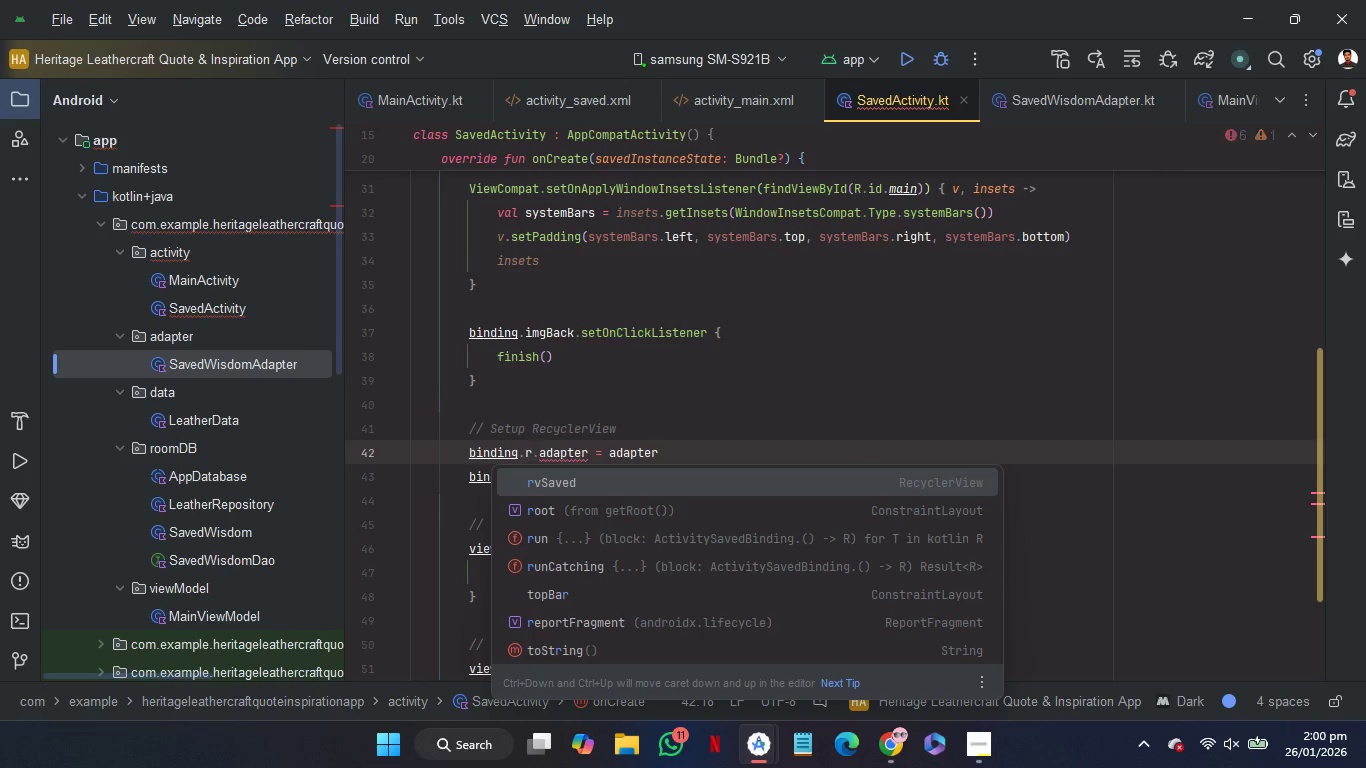 
key(Enter)
 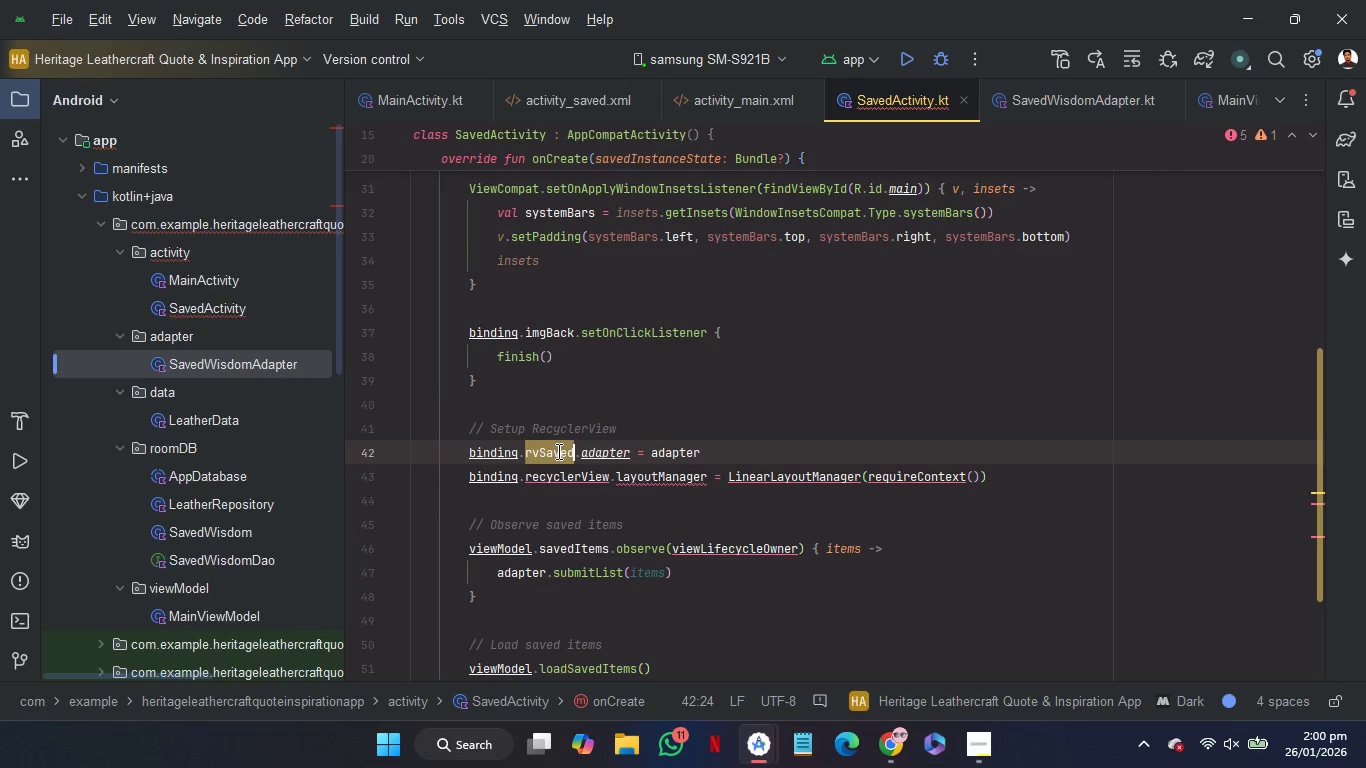 
double_click([557, 451])
 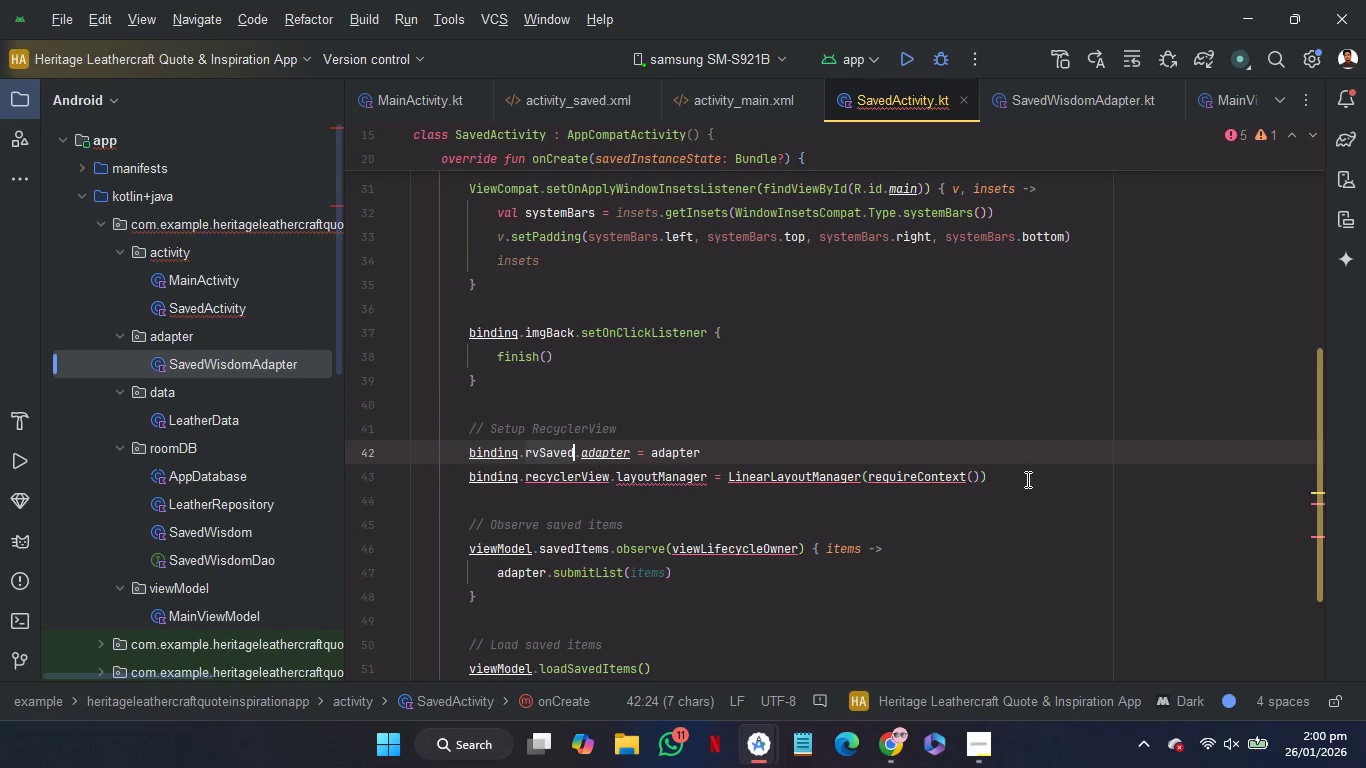 
left_click_drag(start_coordinate=[1025, 473], to_coordinate=[1016, 457])
 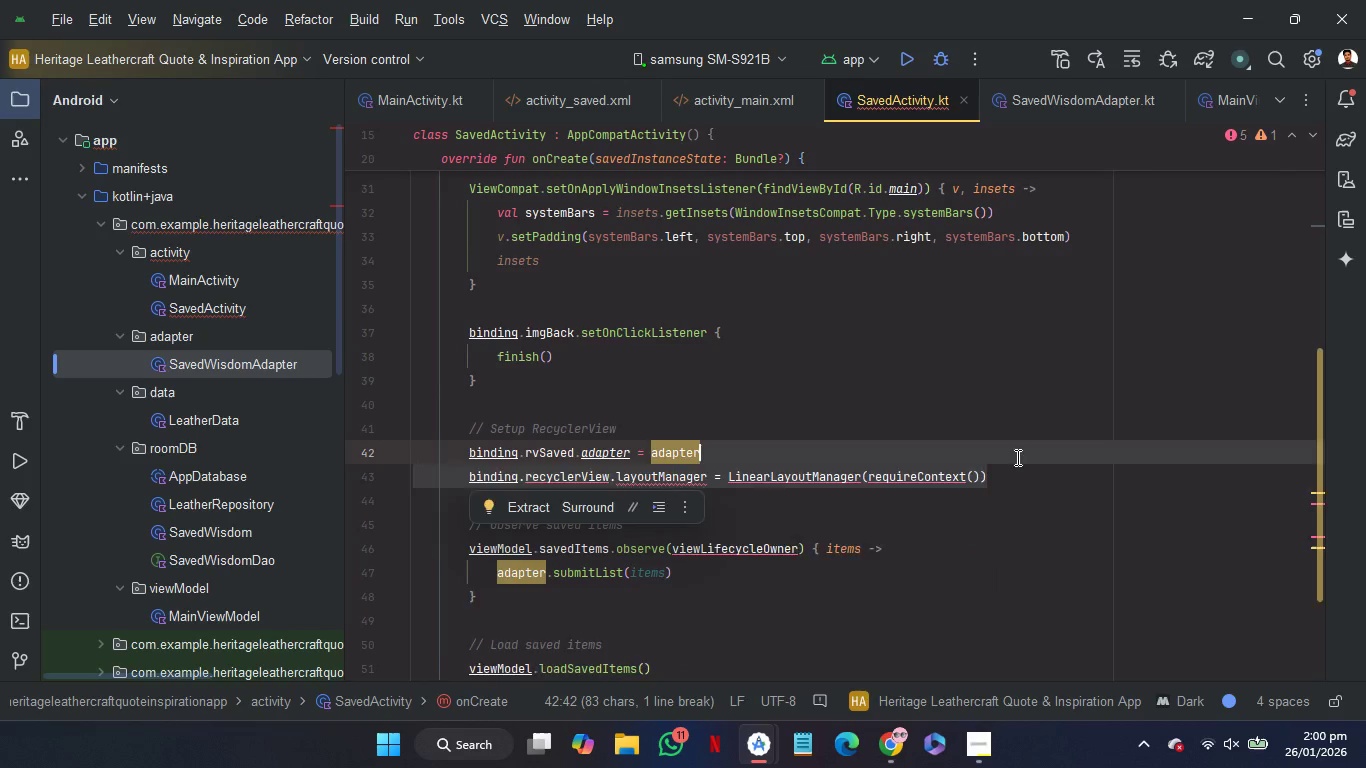 
key(Backspace)
 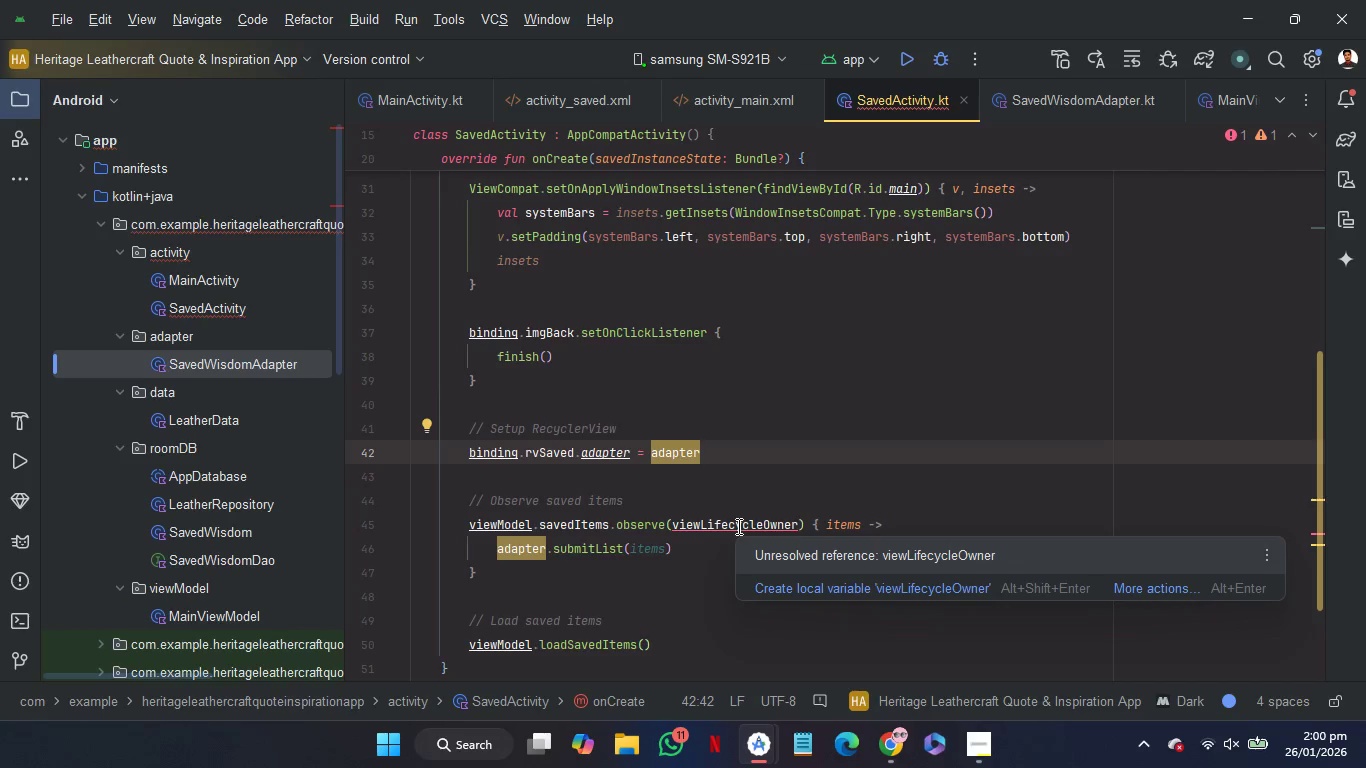 
left_click([695, 481])
 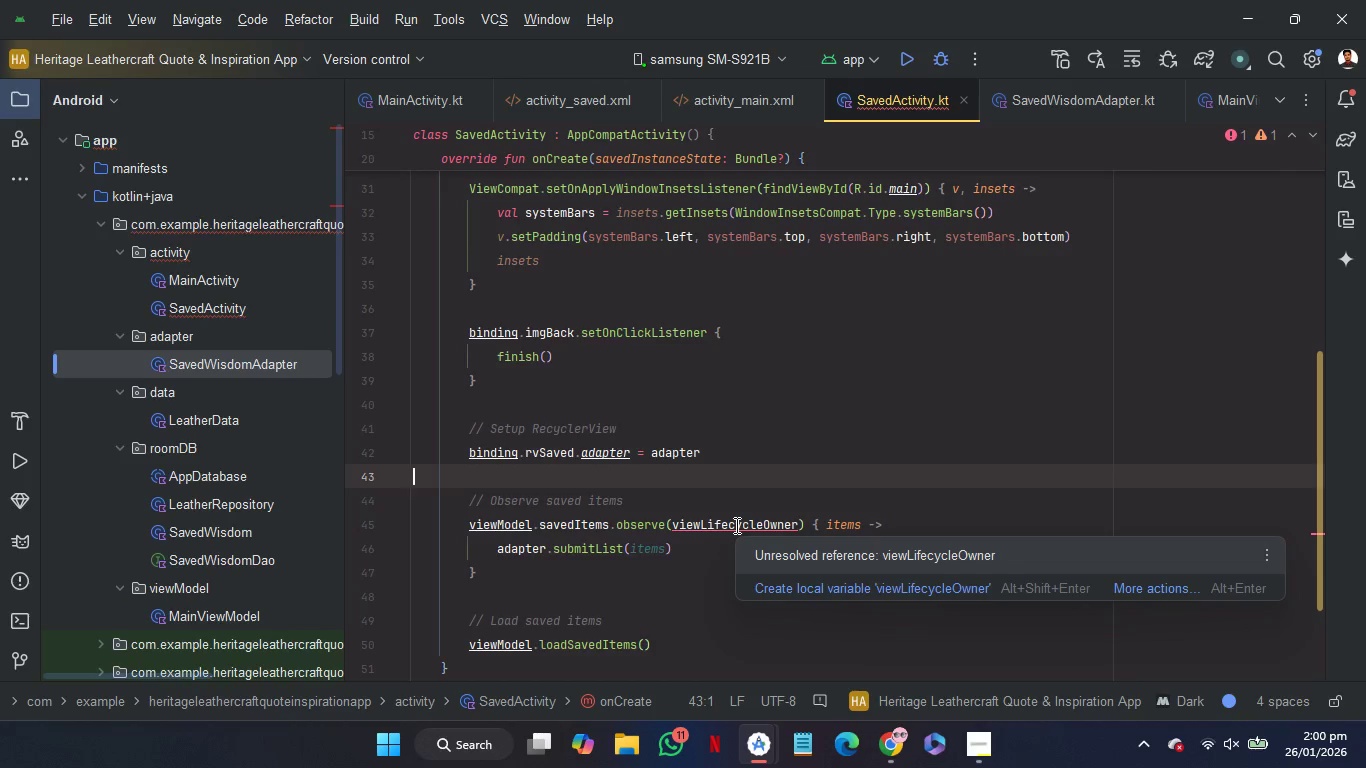 
wait(5.98)
 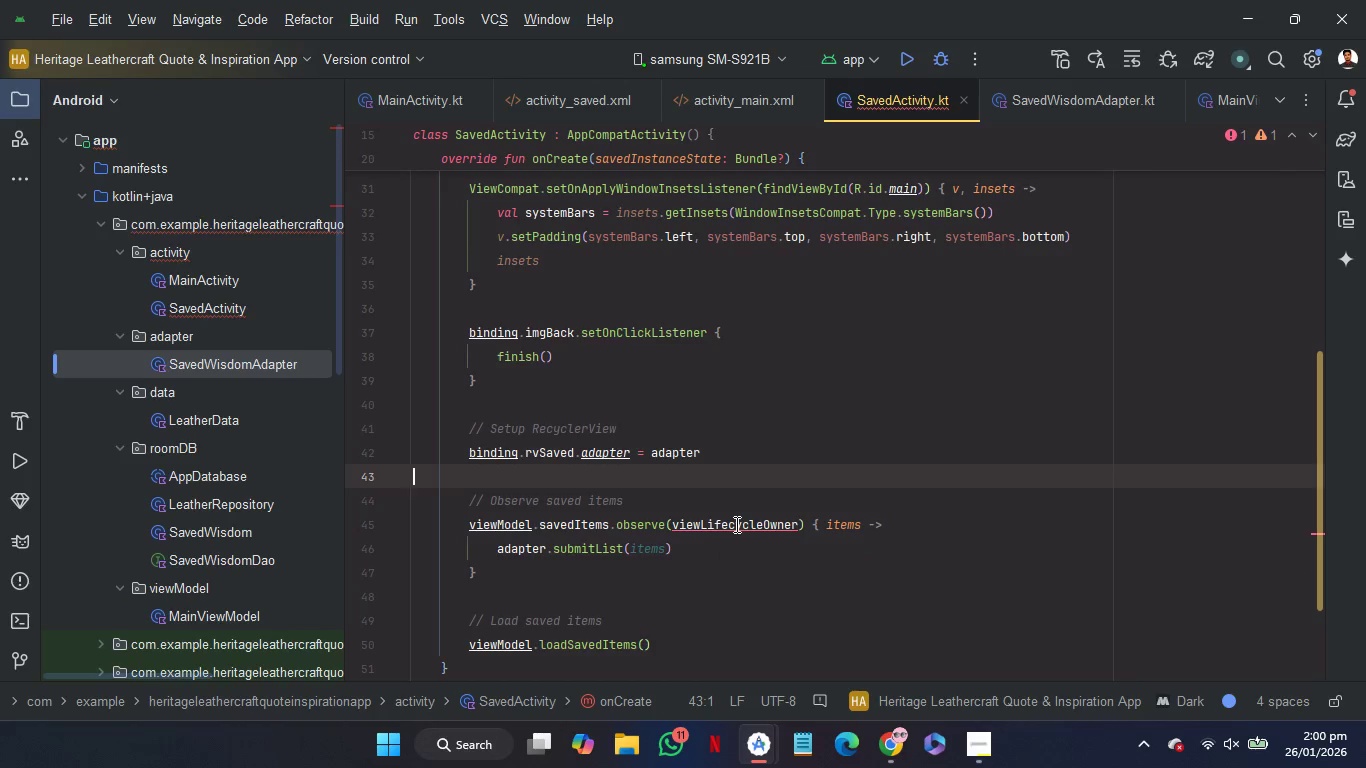 
scroll: coordinate [821, 481], scroll_direction: up, amount: 8.0
 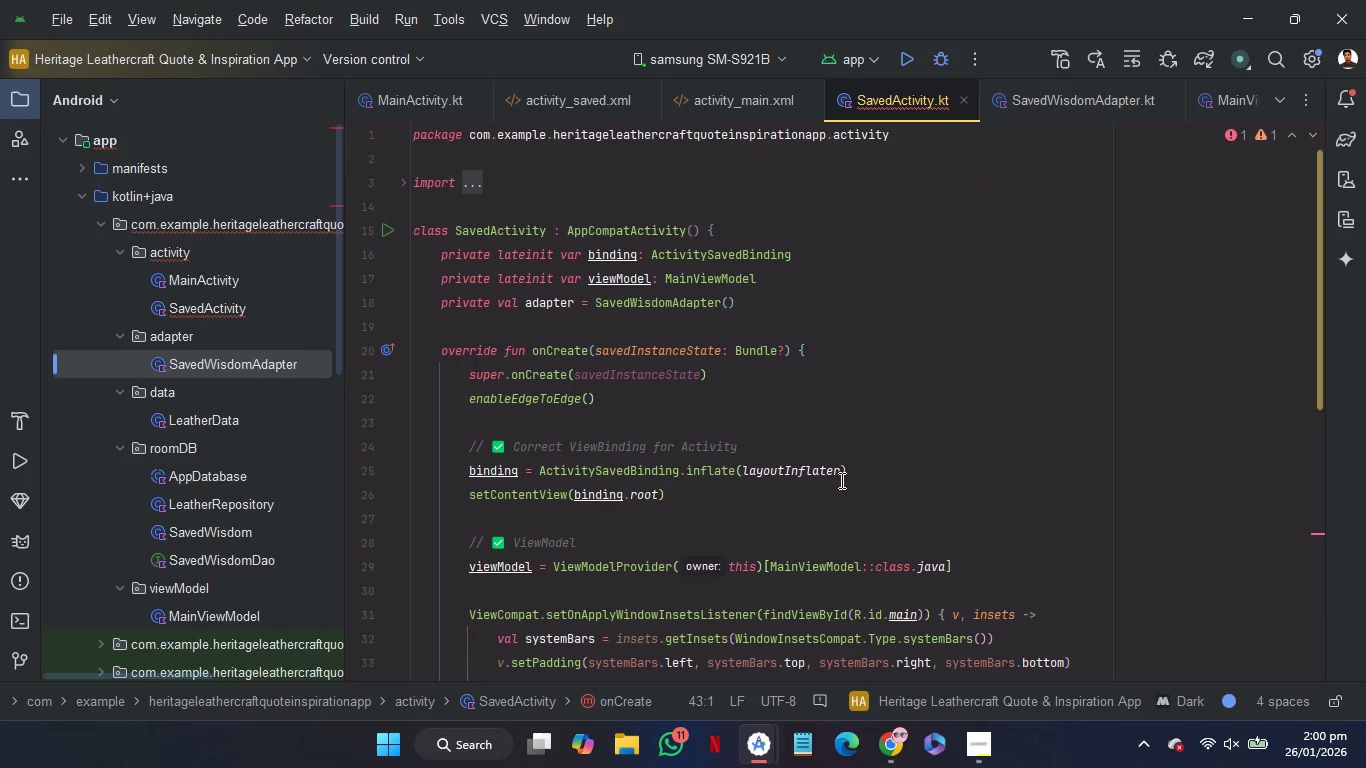 
scroll: coordinate [869, 477], scroll_direction: down, amount: 4.0
 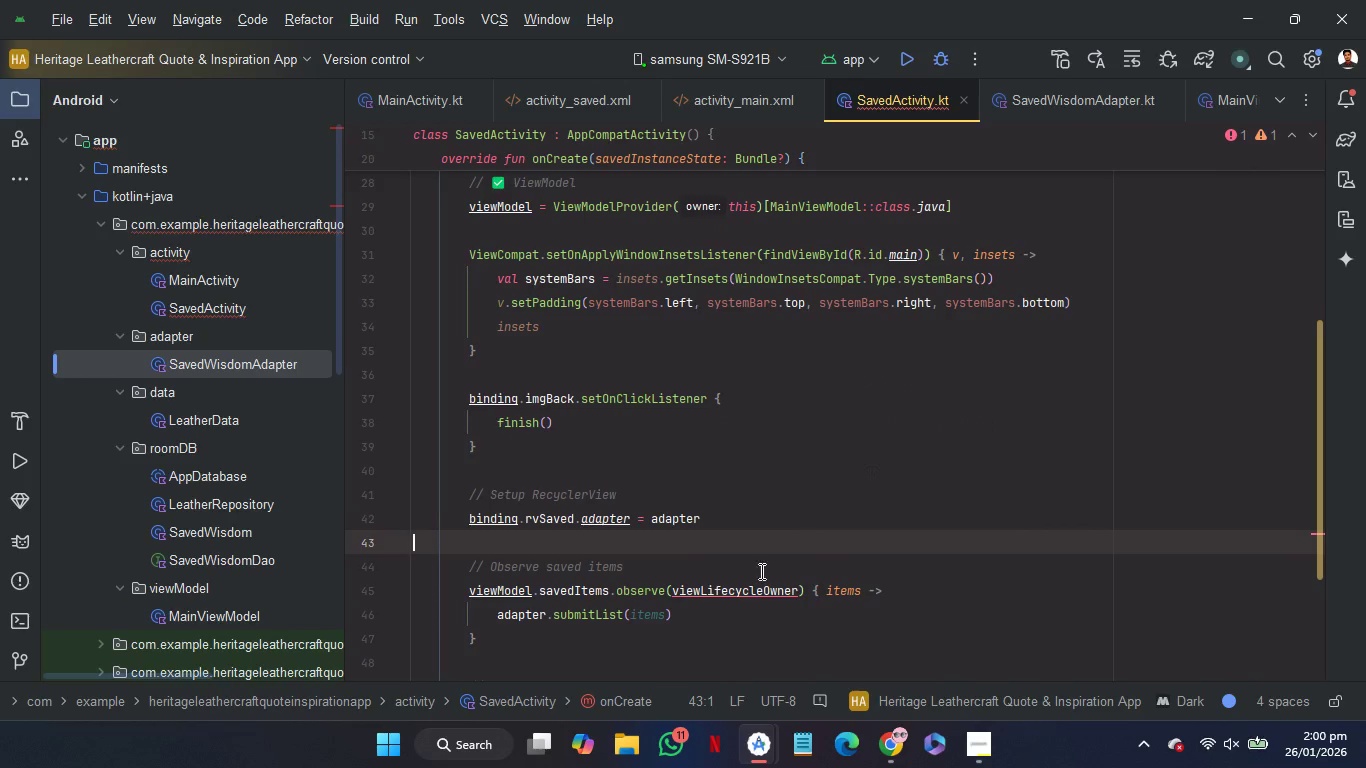 
mouse_move([760, 563])
 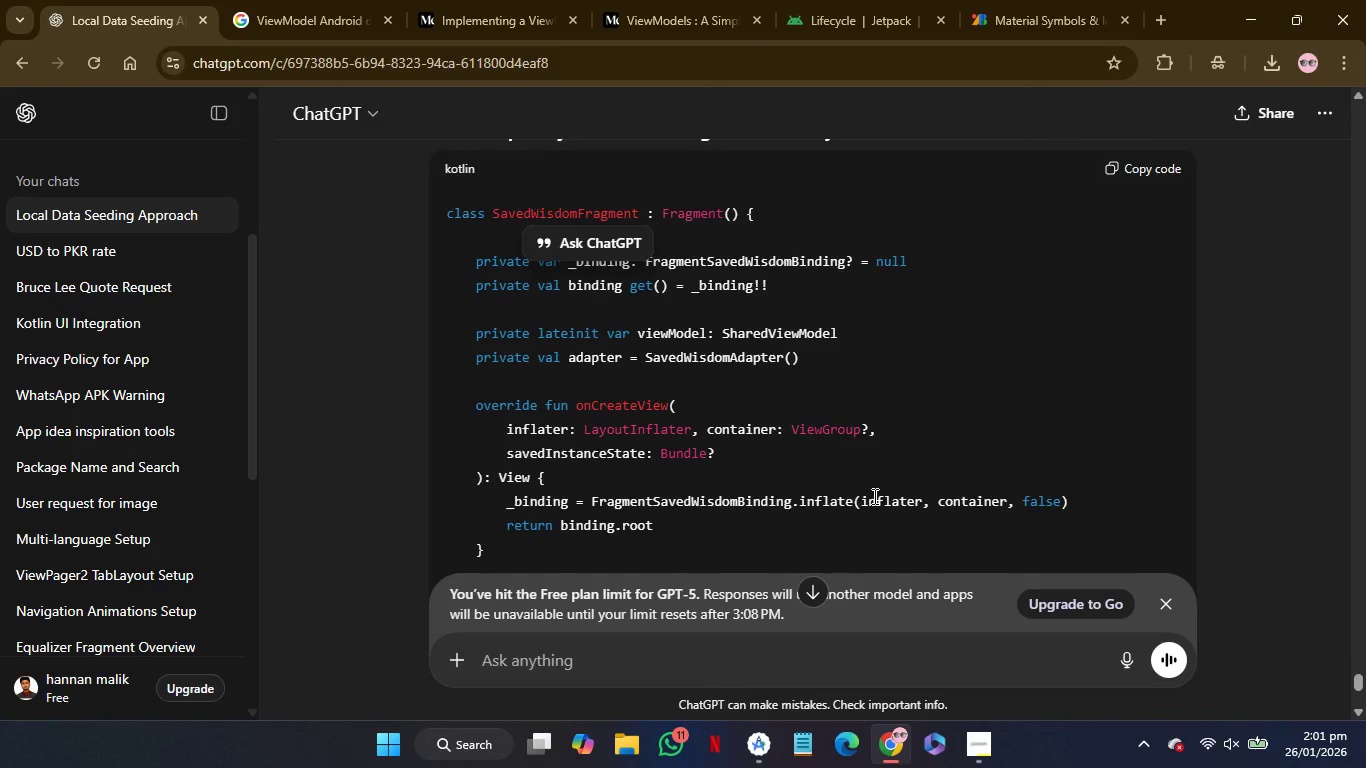 
wait(9.8)
 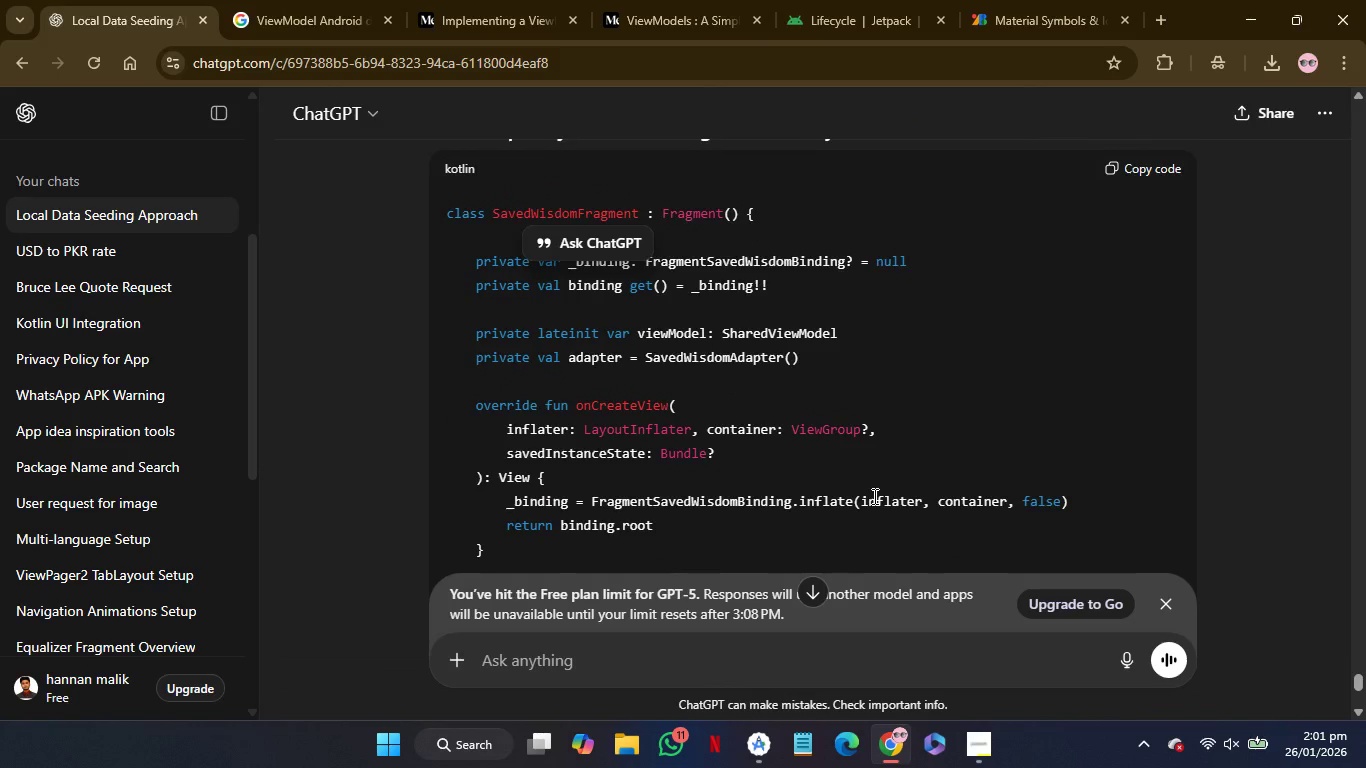 
left_click([959, 459])
 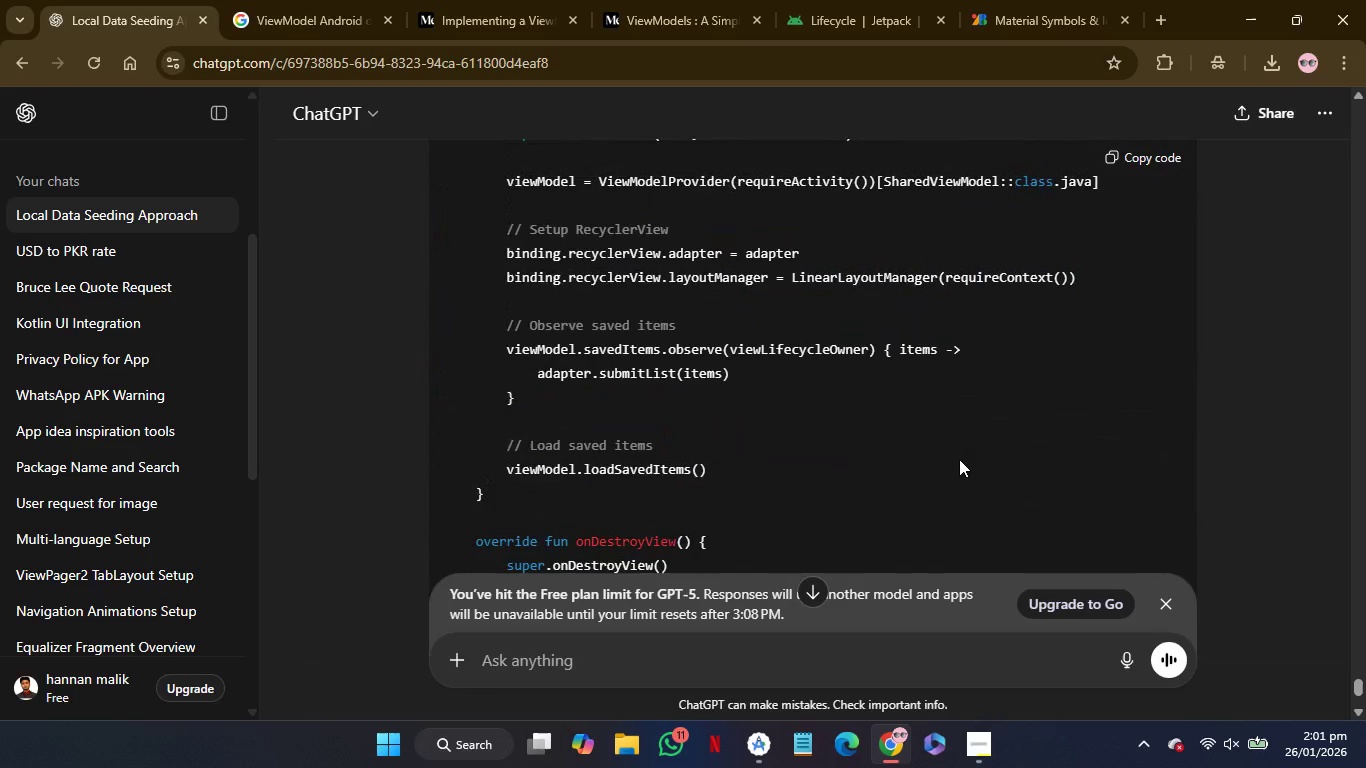 
wait(8.33)
 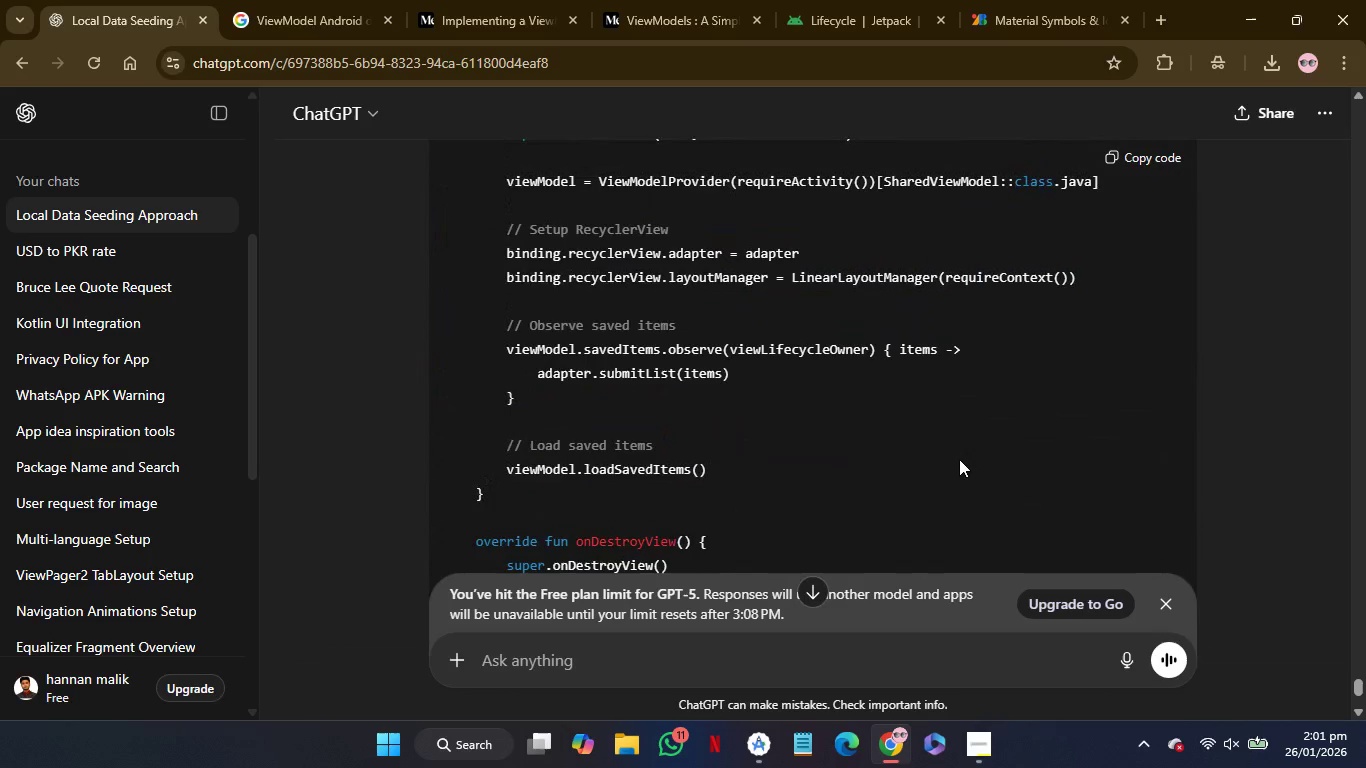 
left_click([406, 118])
 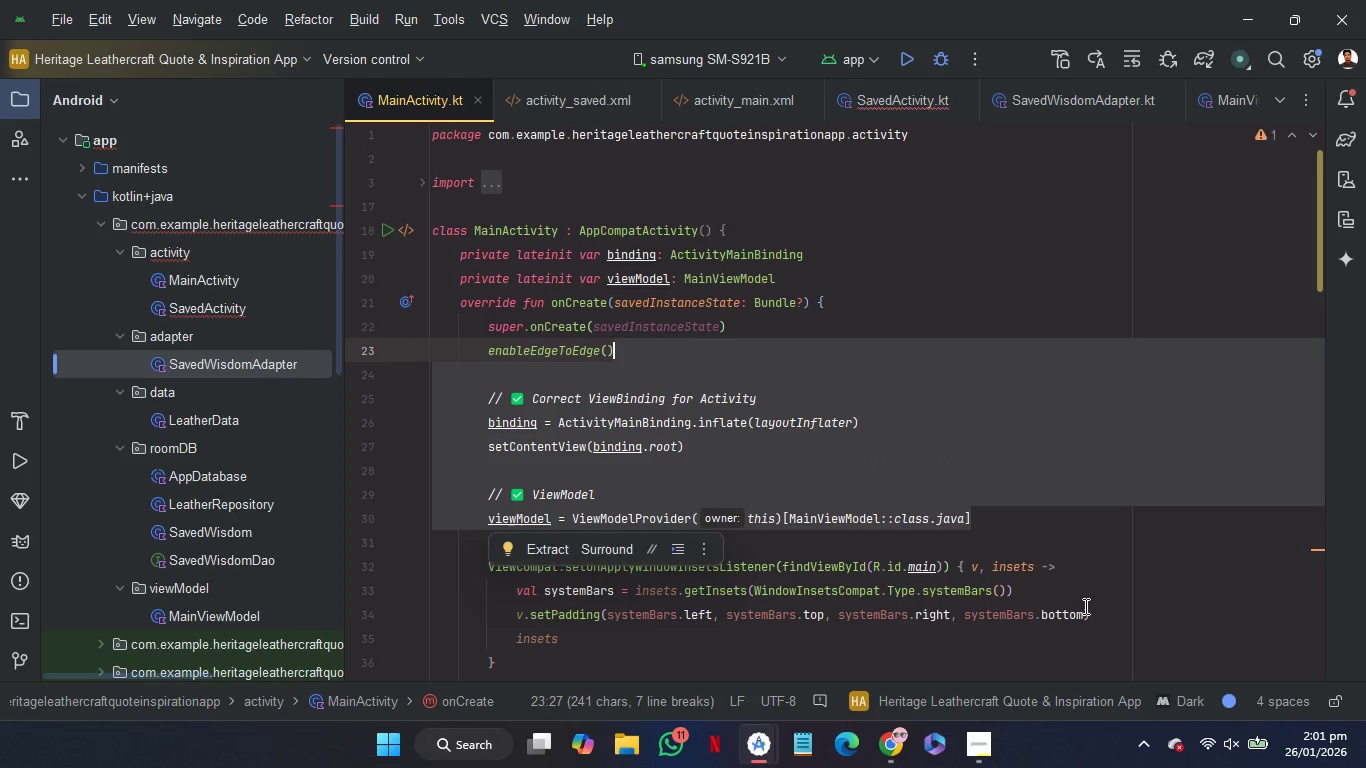 
left_click([1084, 606])
 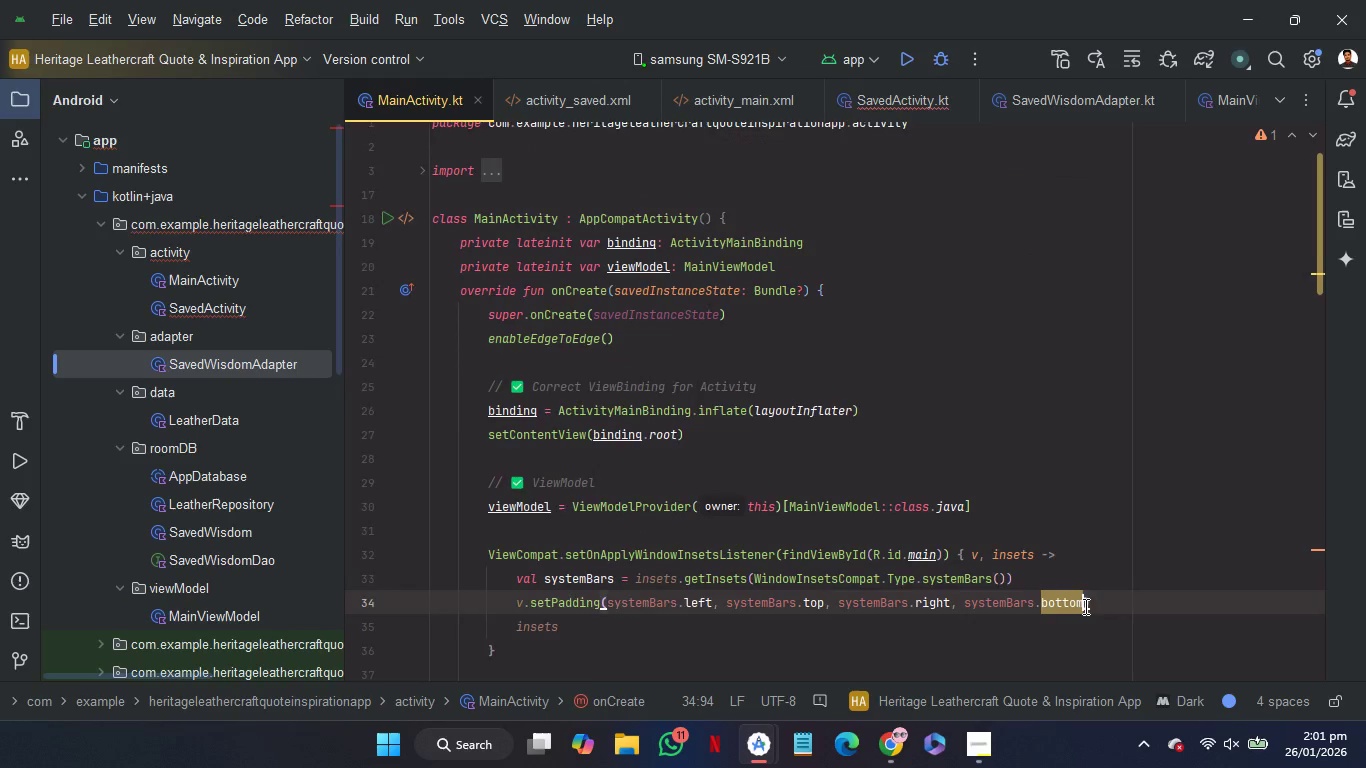 
scroll: coordinate [1084, 606], scroll_direction: down, amount: 9.0
 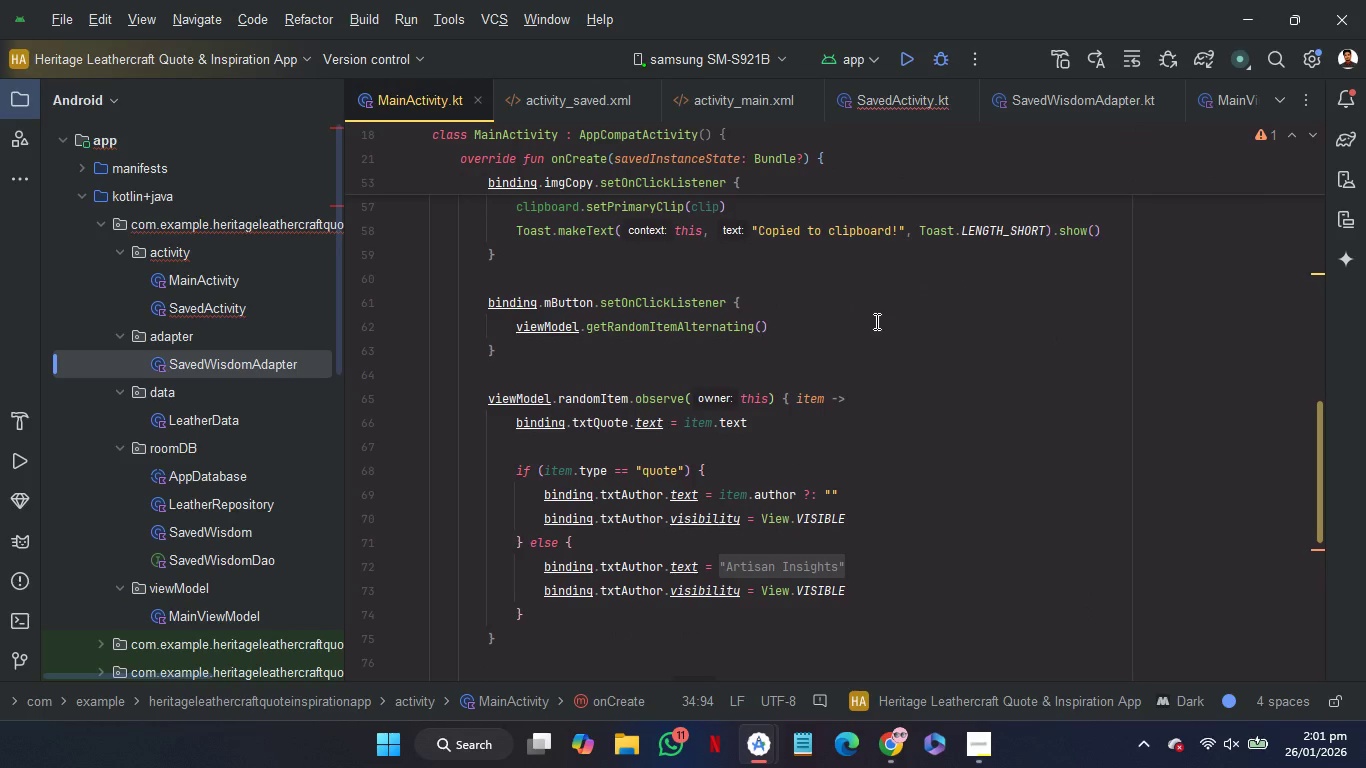 
left_click([886, 98])
 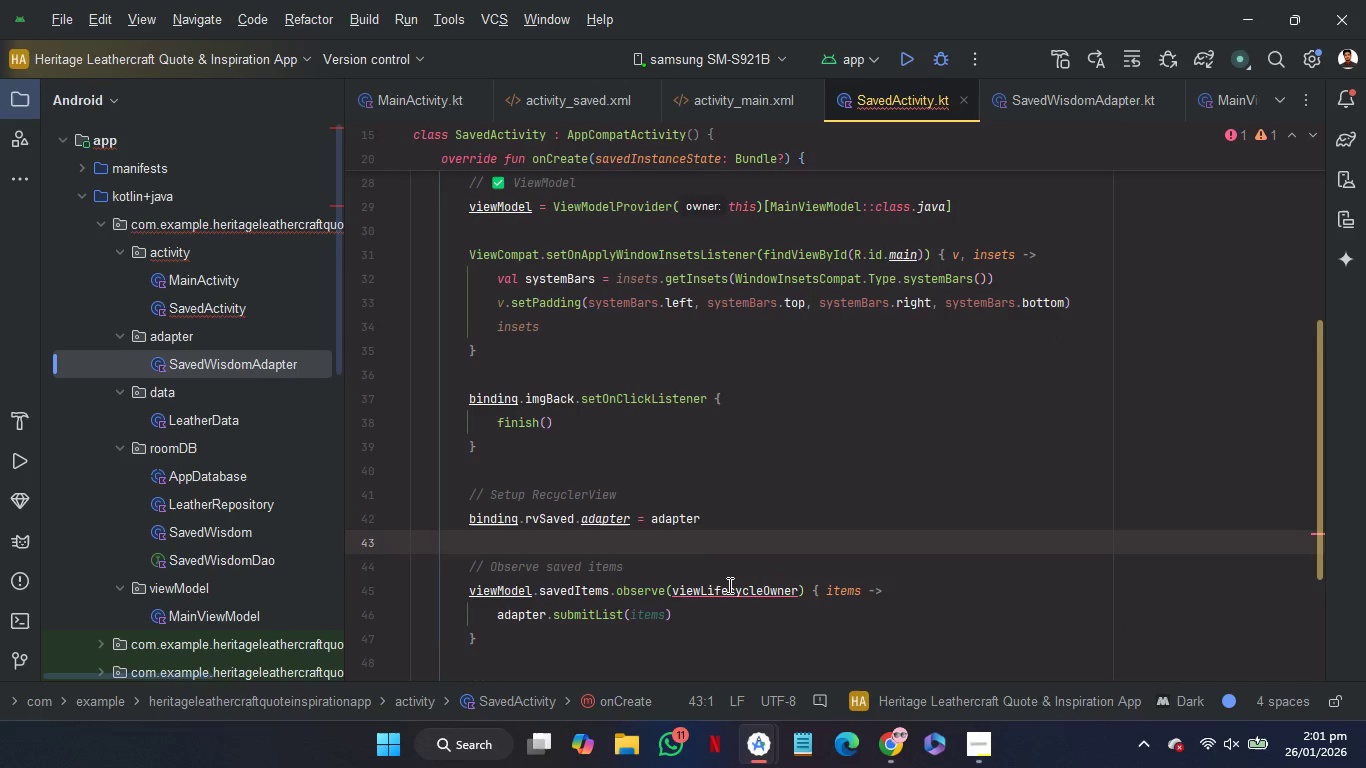 
double_click([728, 585])
 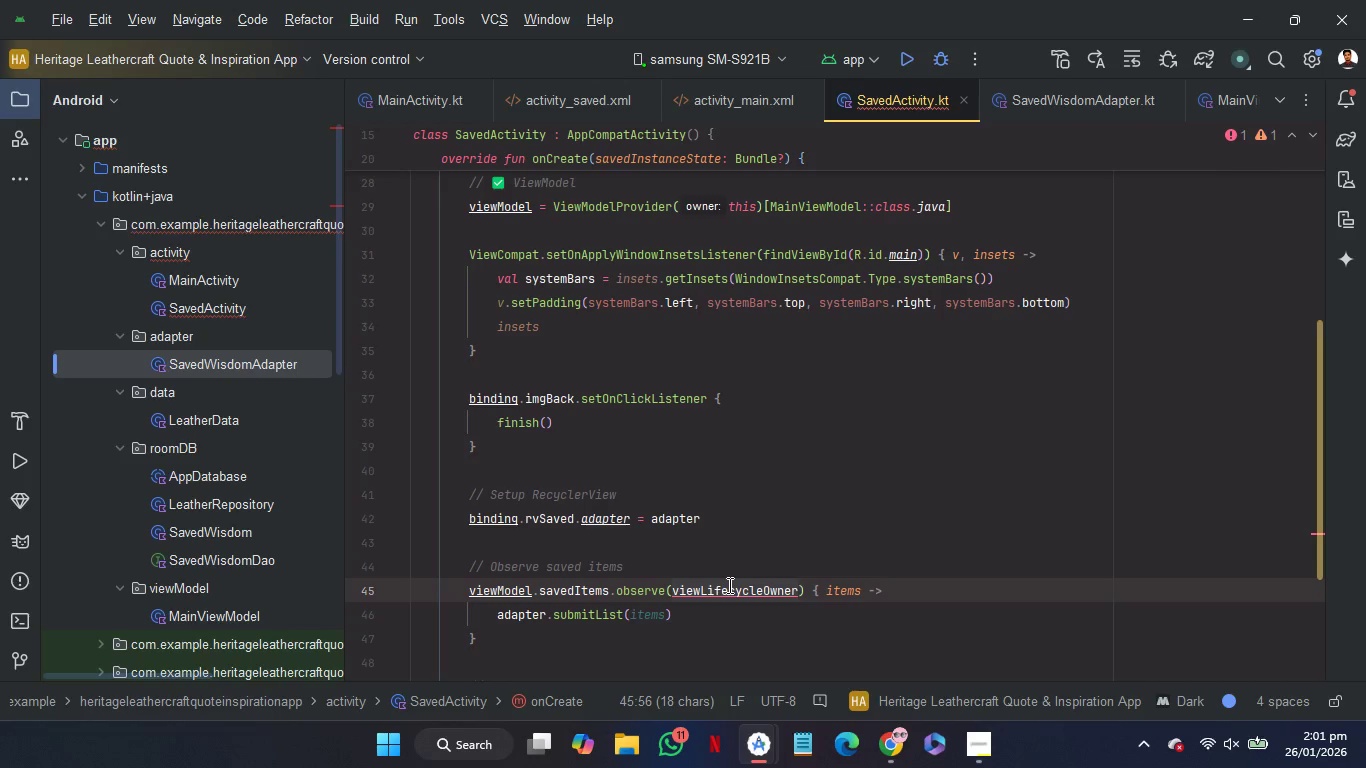 
key(T)
 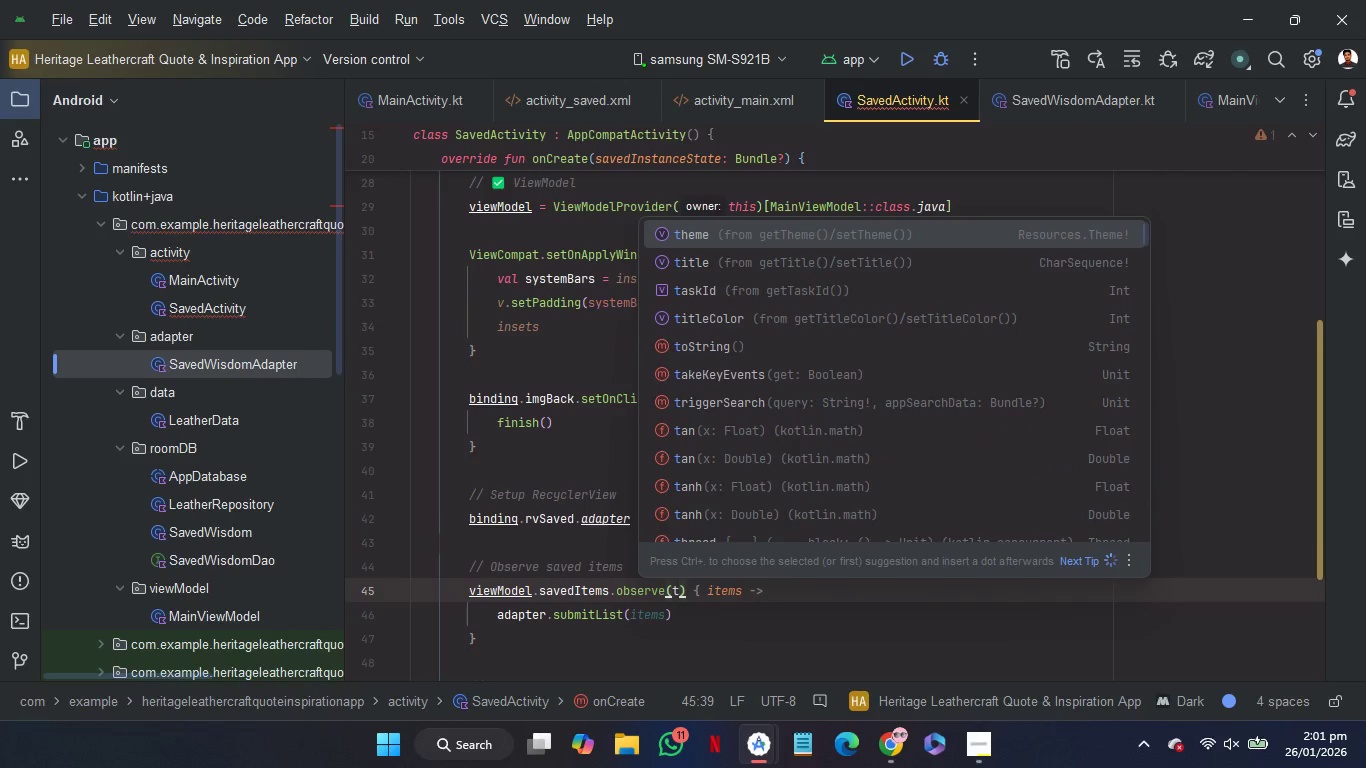 
key(ArrowDown)
 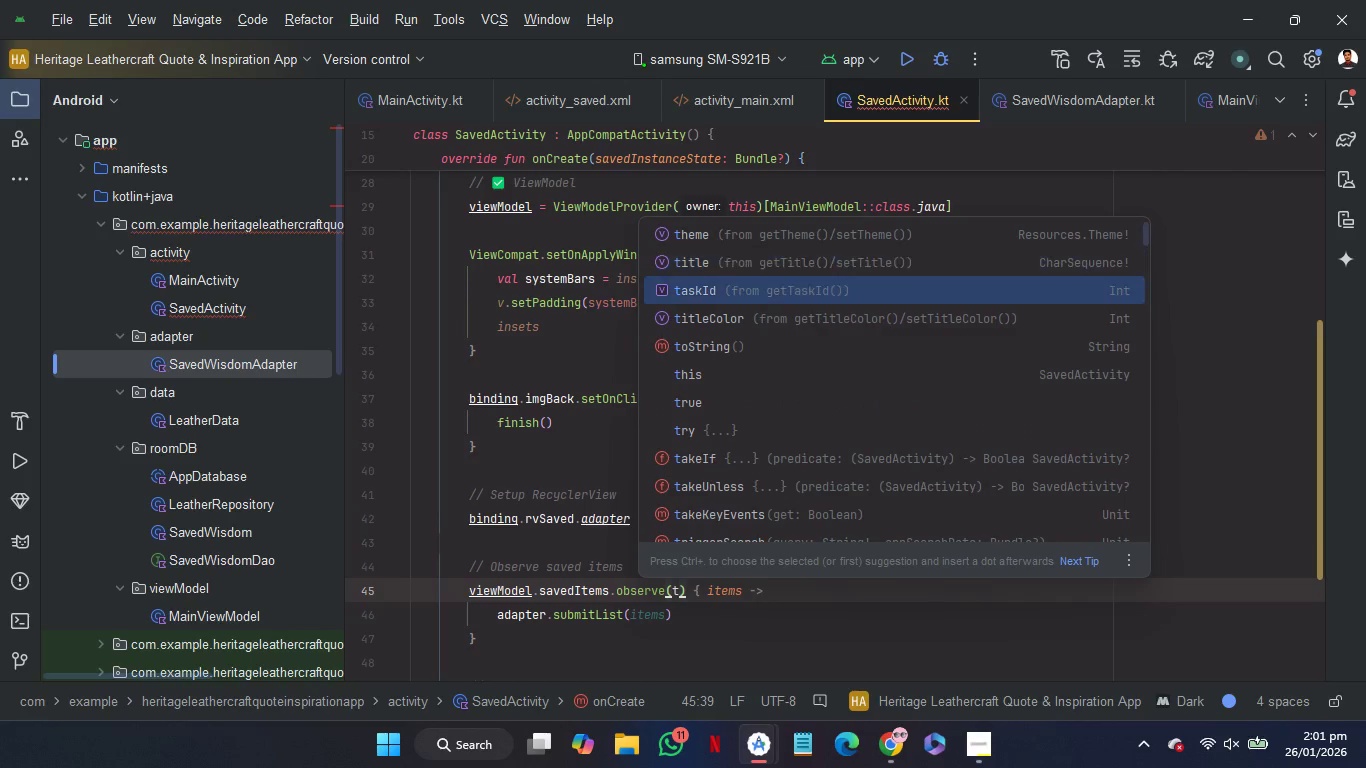 
key(ArrowDown)
 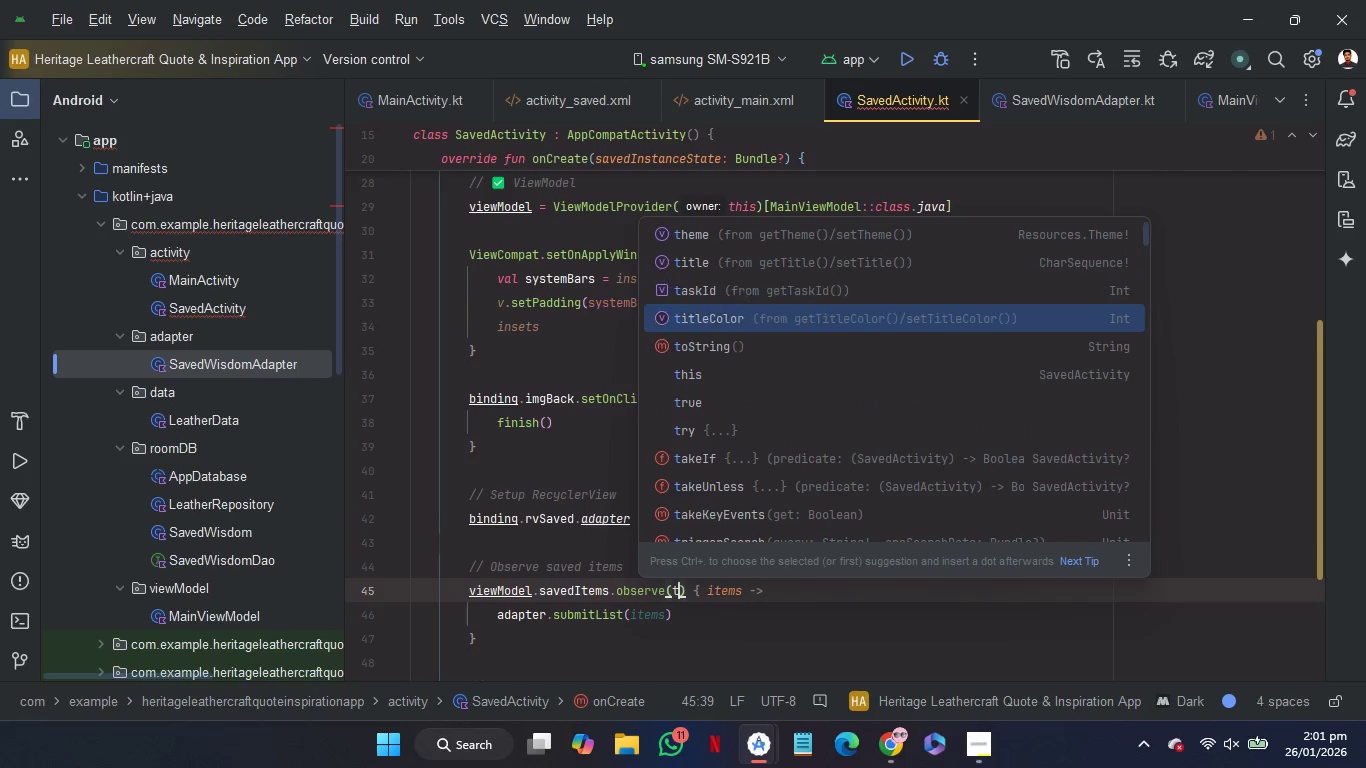 
key(ArrowDown)
 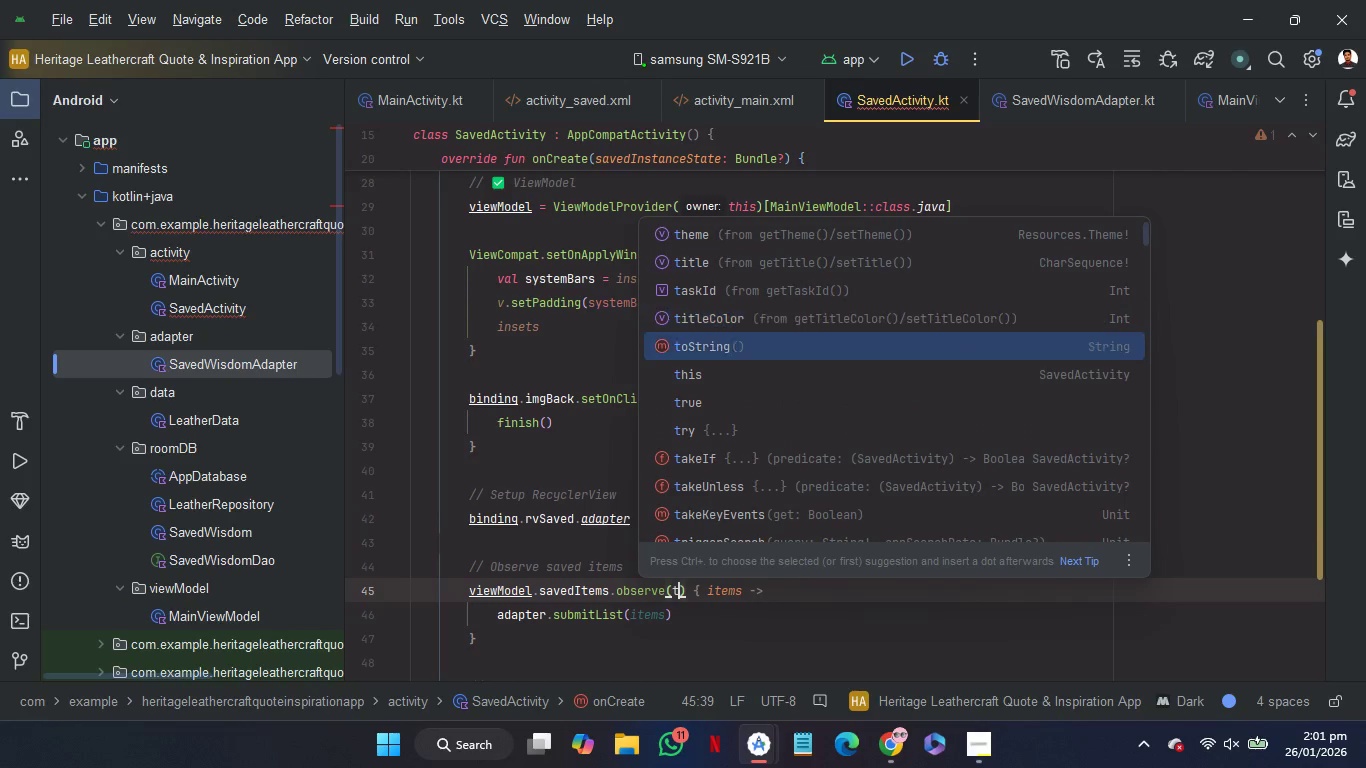 
key(ArrowDown)
 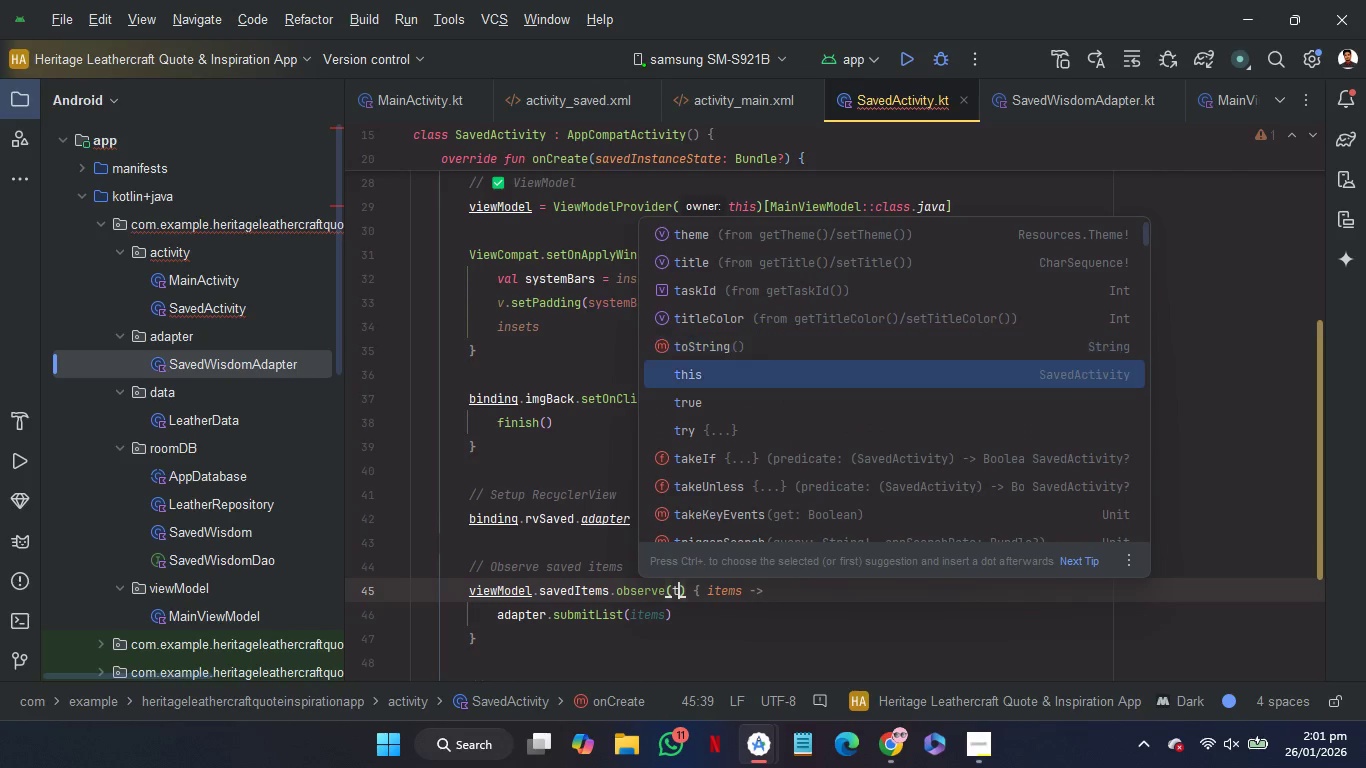 
key(ArrowDown)
 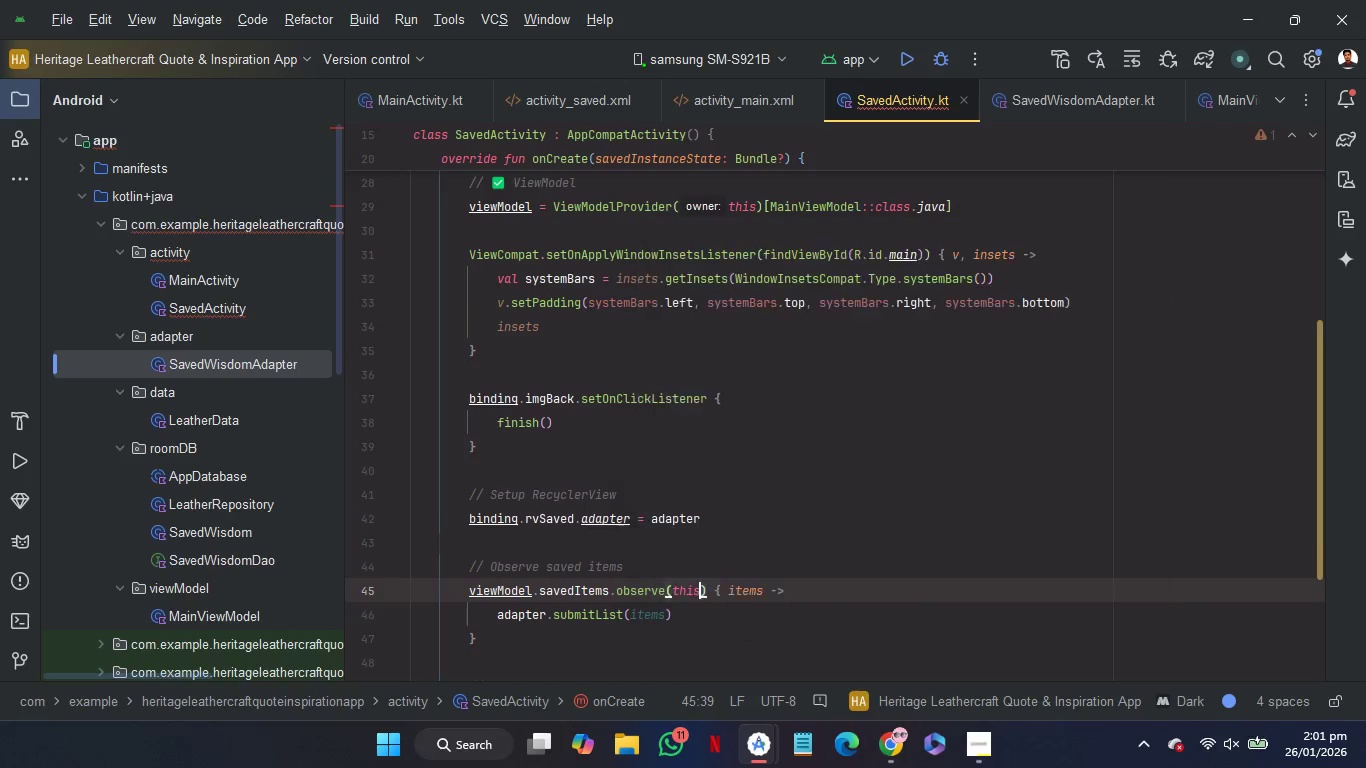 
key(Enter)
 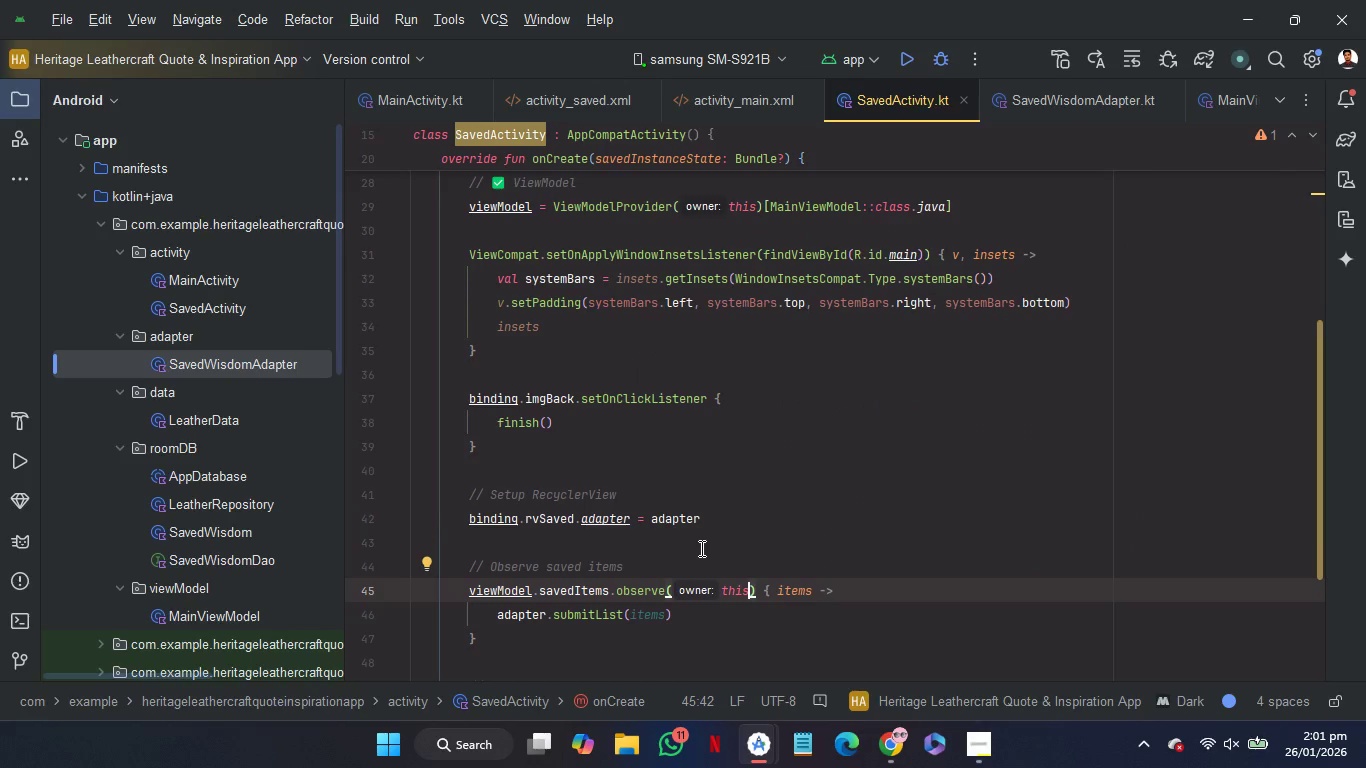 
left_click([699, 535])
 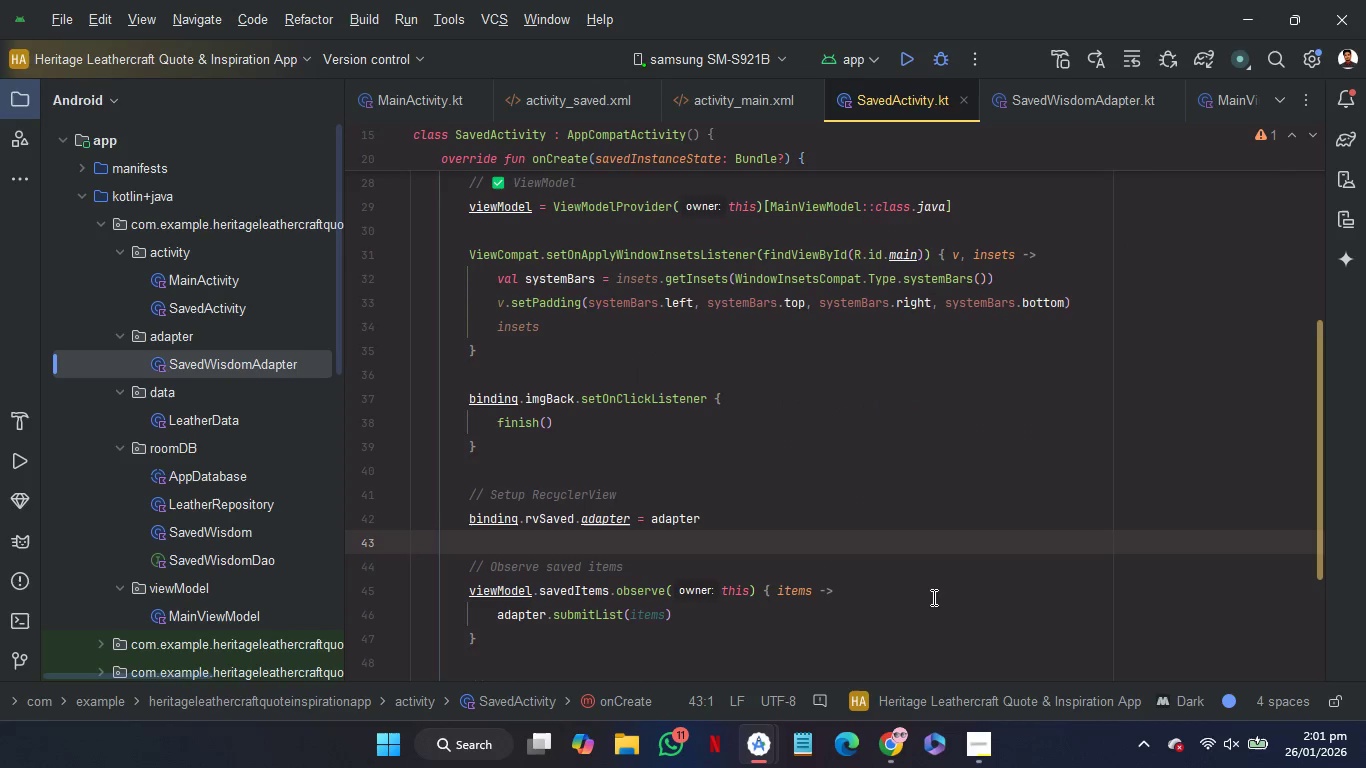 
scroll: coordinate [932, 597], scroll_direction: down, amount: 2.0
 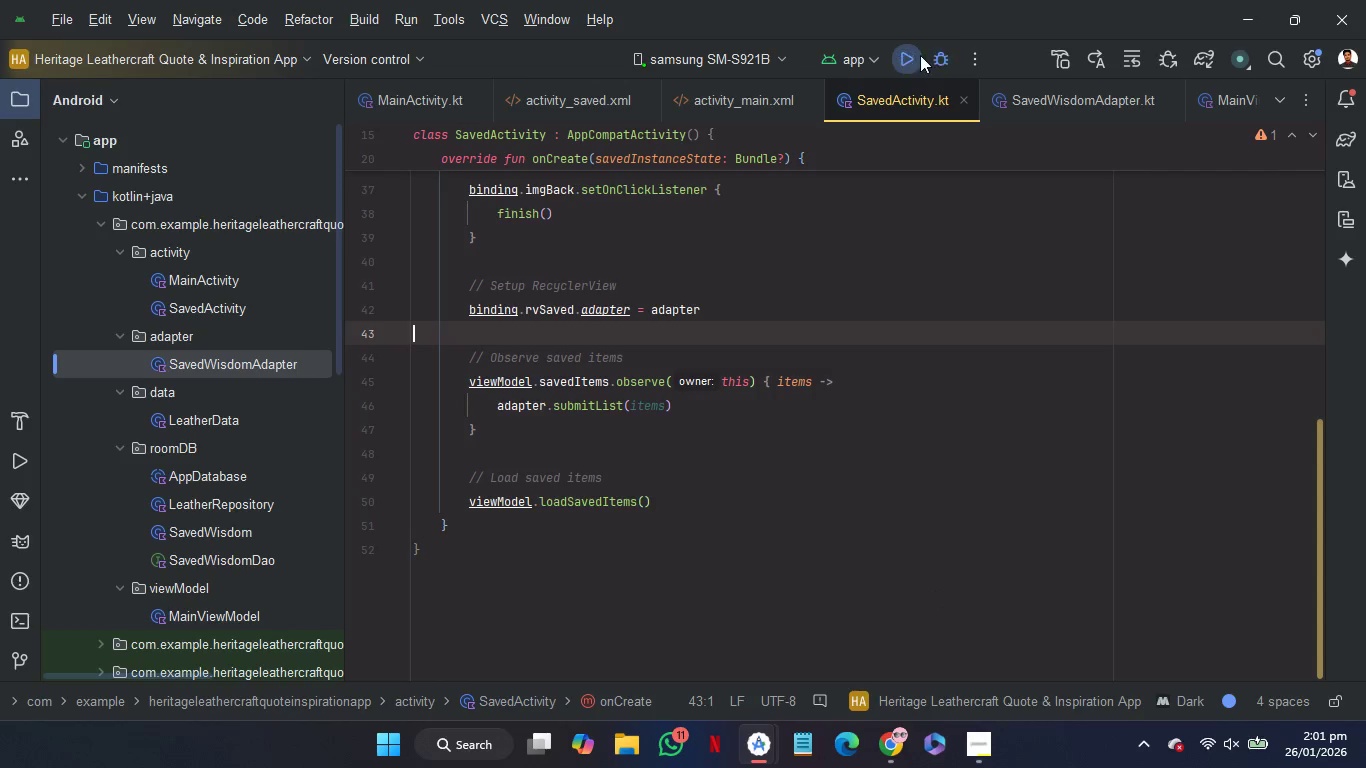 
left_click([909, 54])
 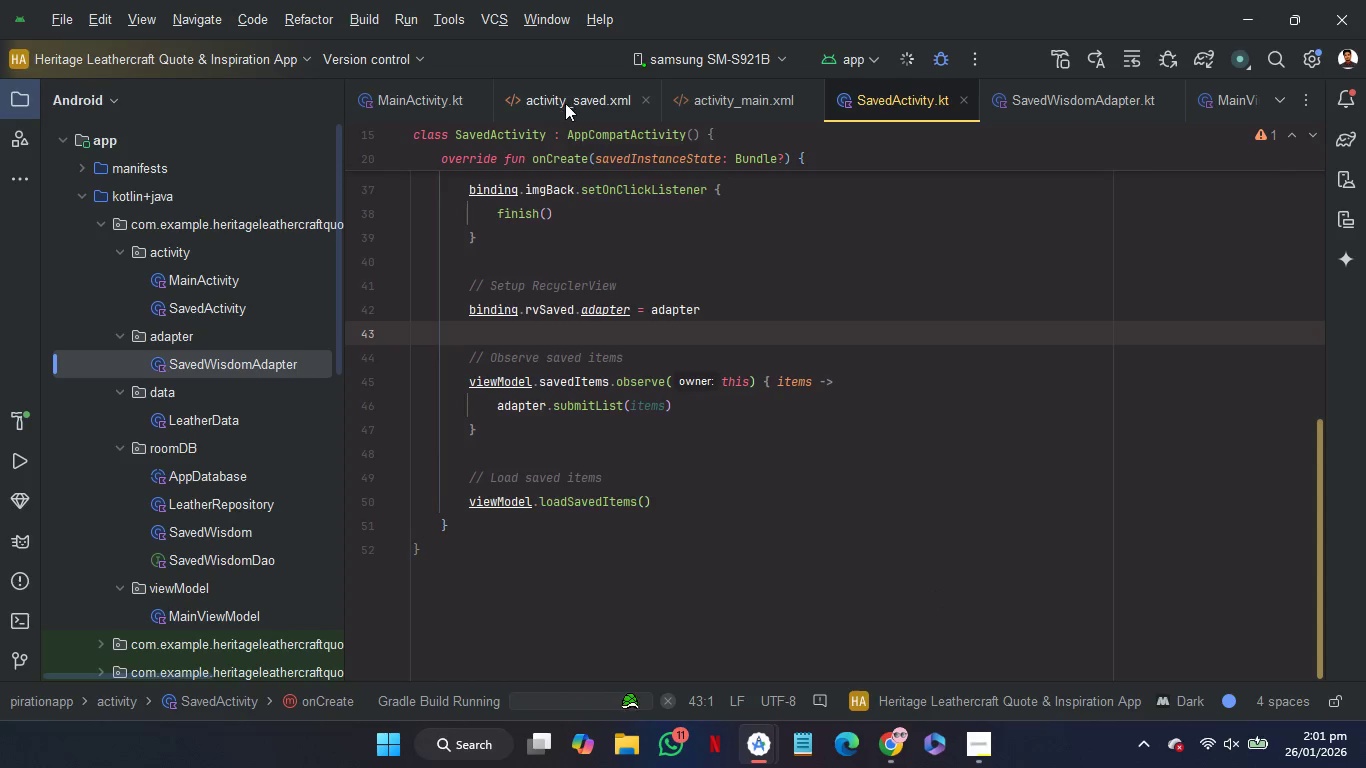 
wait(5.66)
 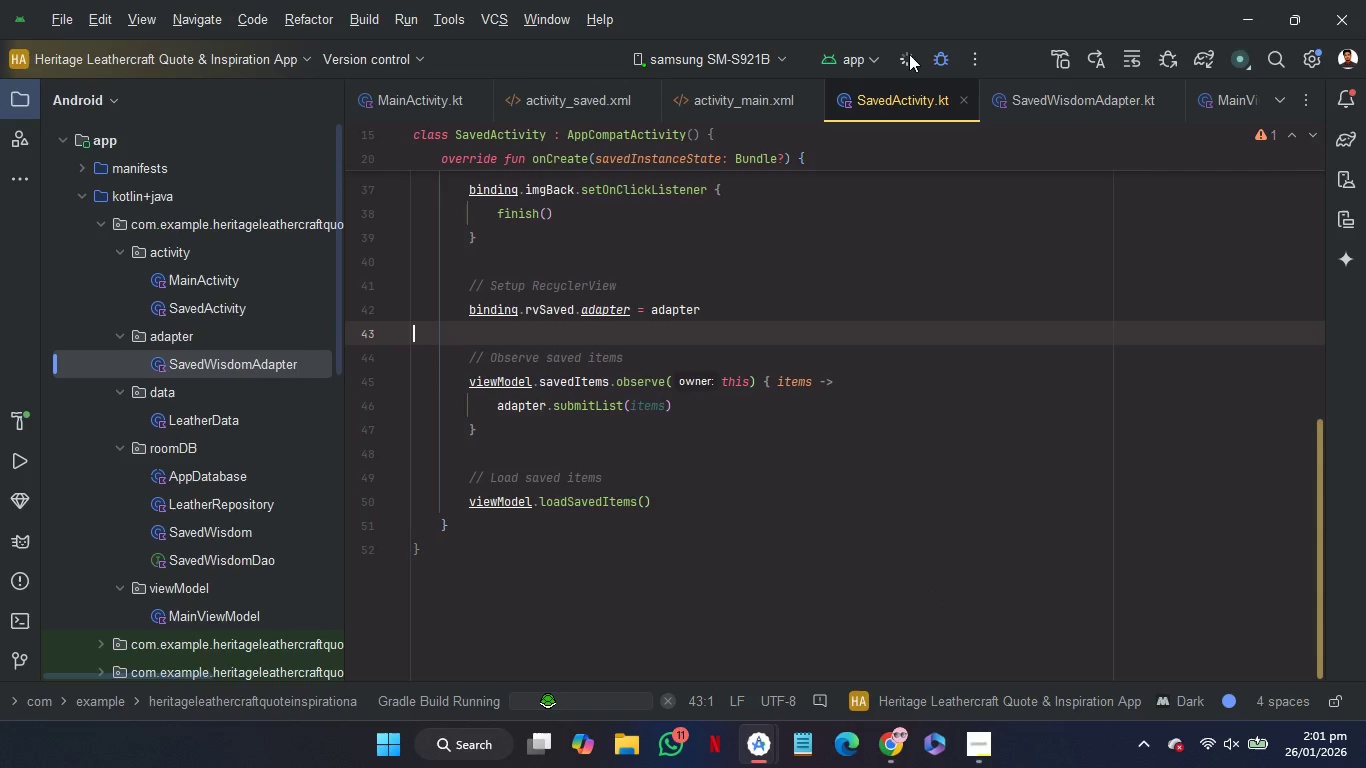 
left_click([699, 101])
 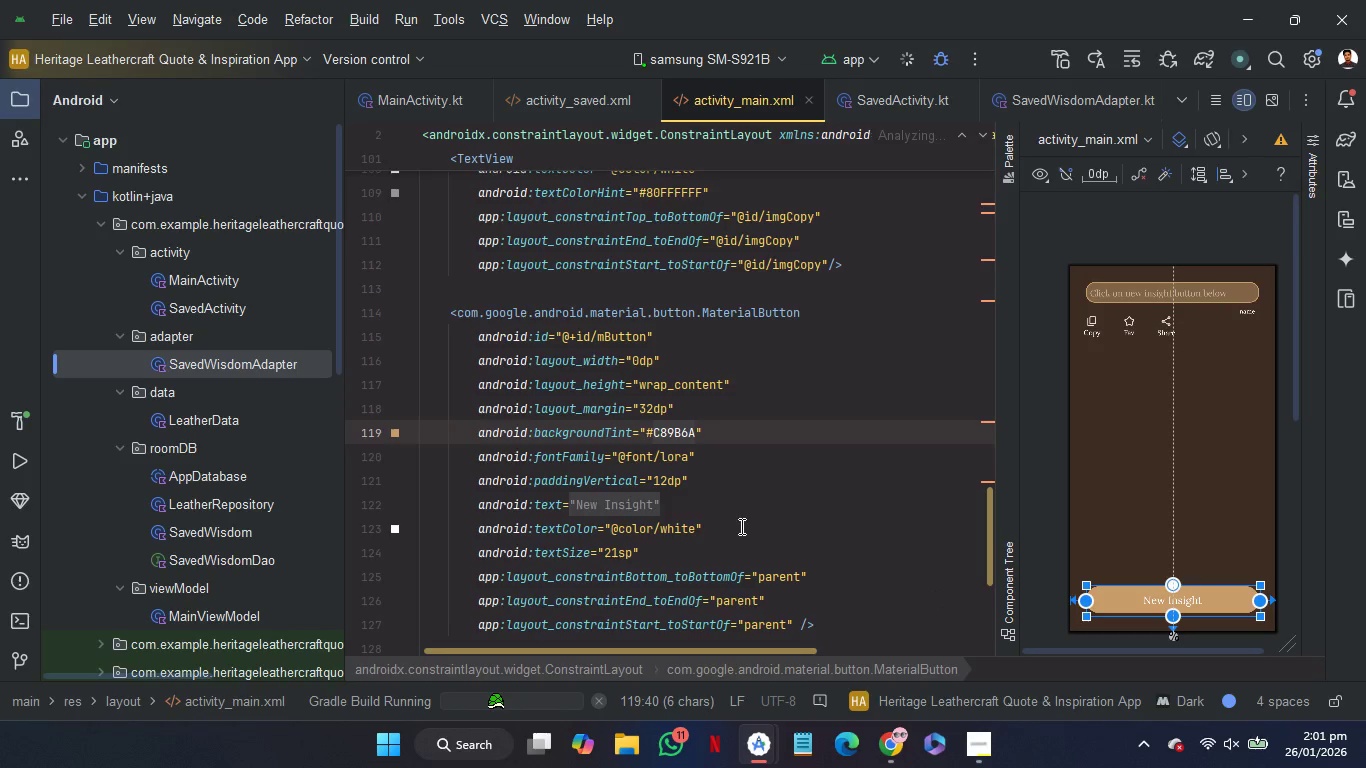 
left_click([748, 543])
 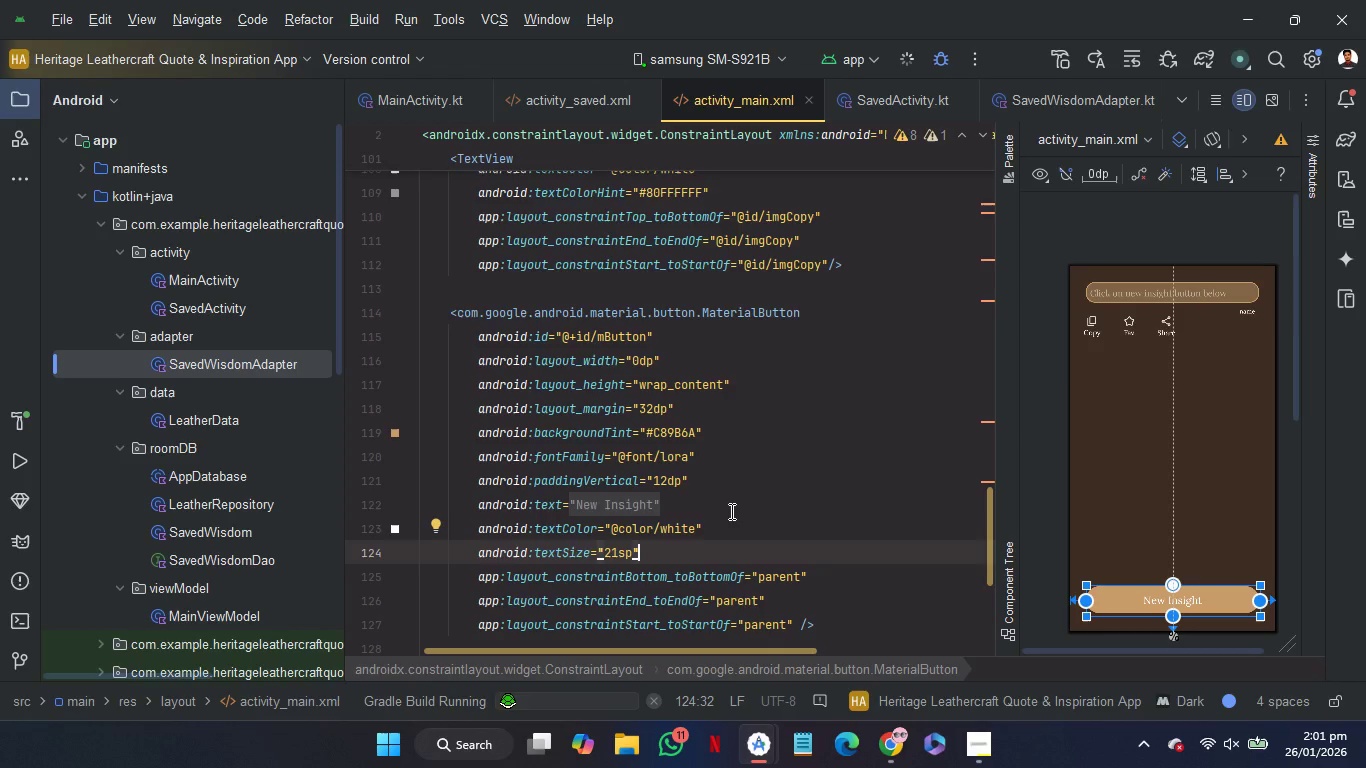 
scroll: coordinate [730, 511], scroll_direction: down, amount: 46.0
 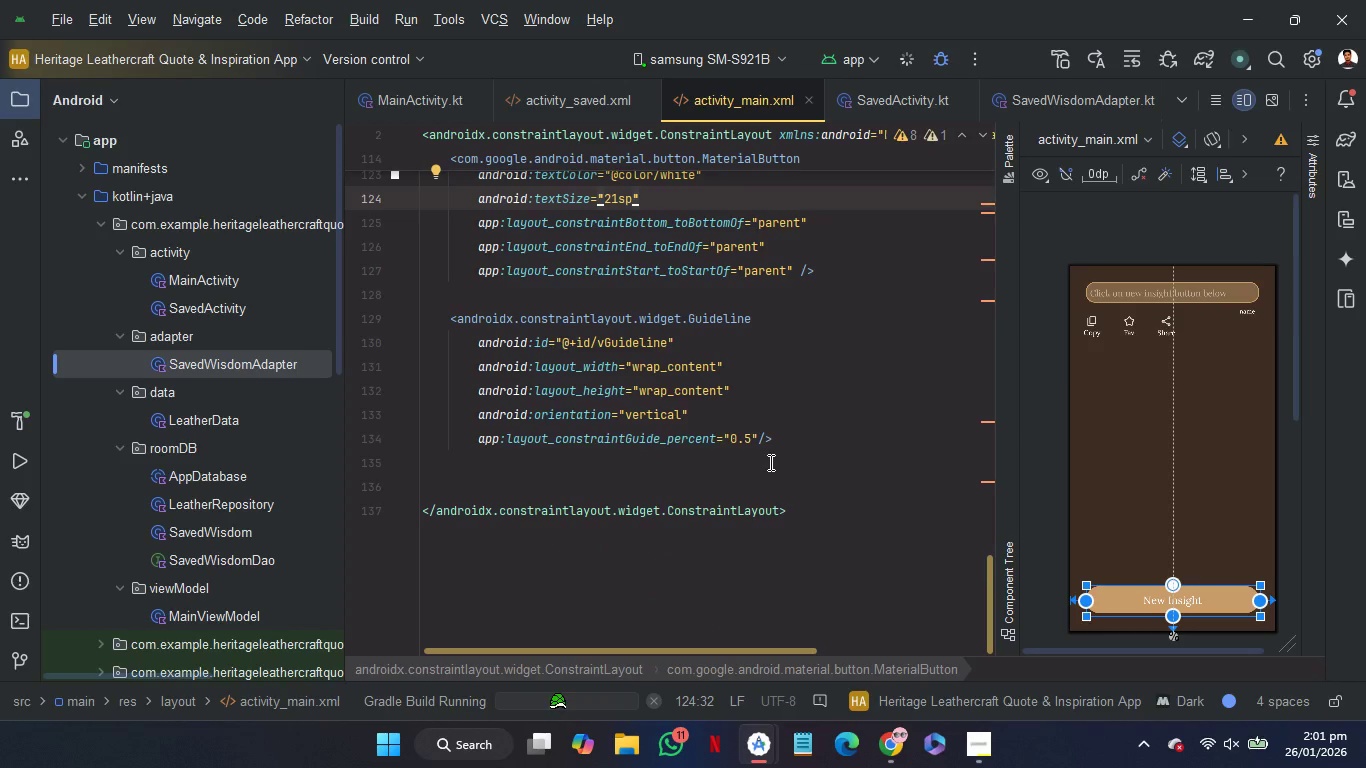 
scroll: coordinate [769, 462], scroll_direction: up, amount: 2.0
 